 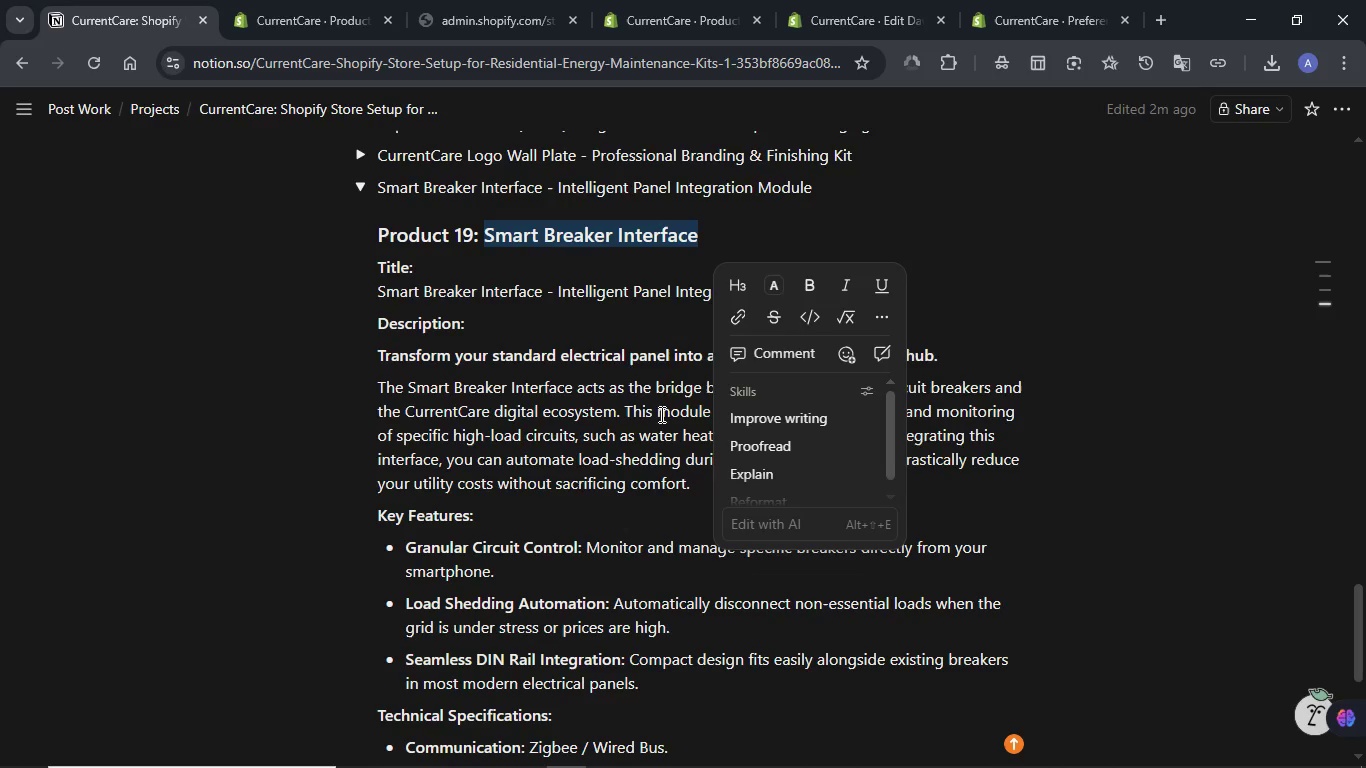 
left_click([474, 293])
 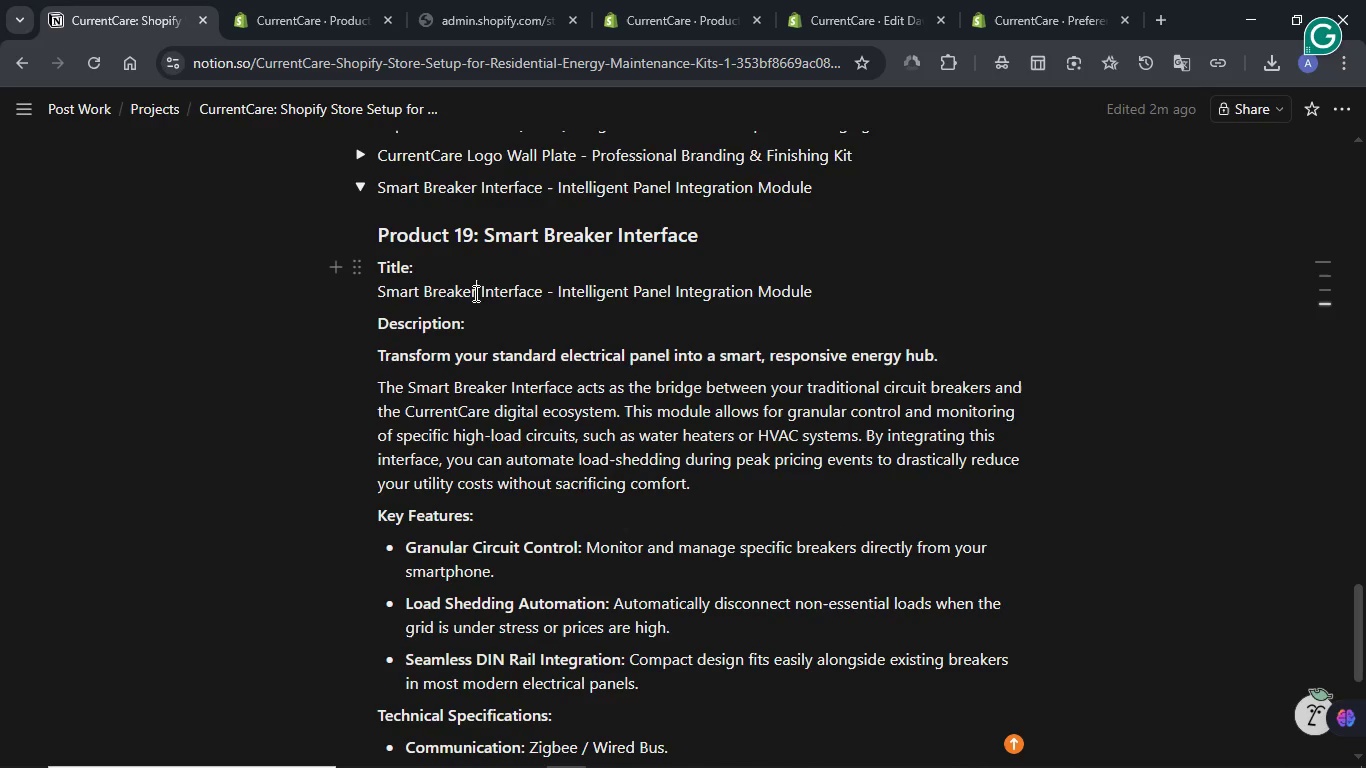 
double_click([474, 293])
 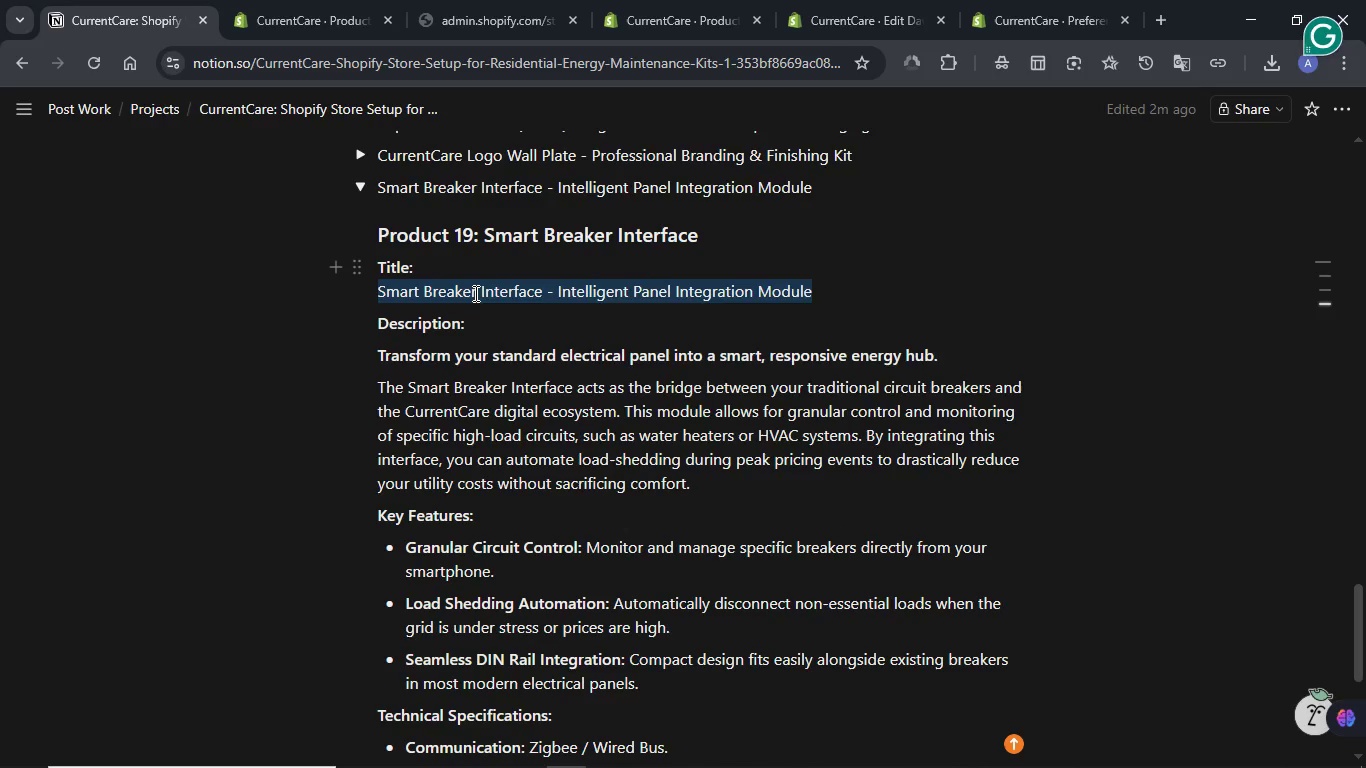 
triple_click([474, 293])
 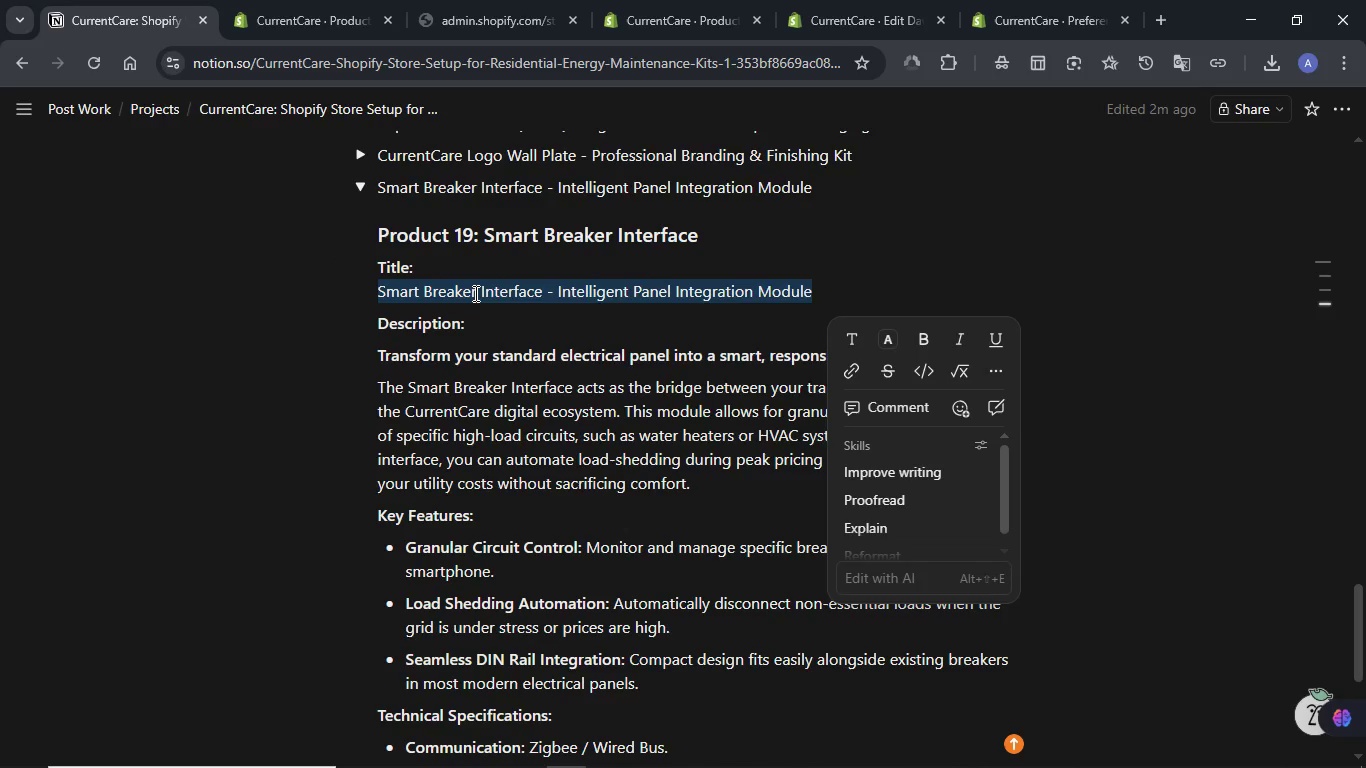 
key(Control+C)
 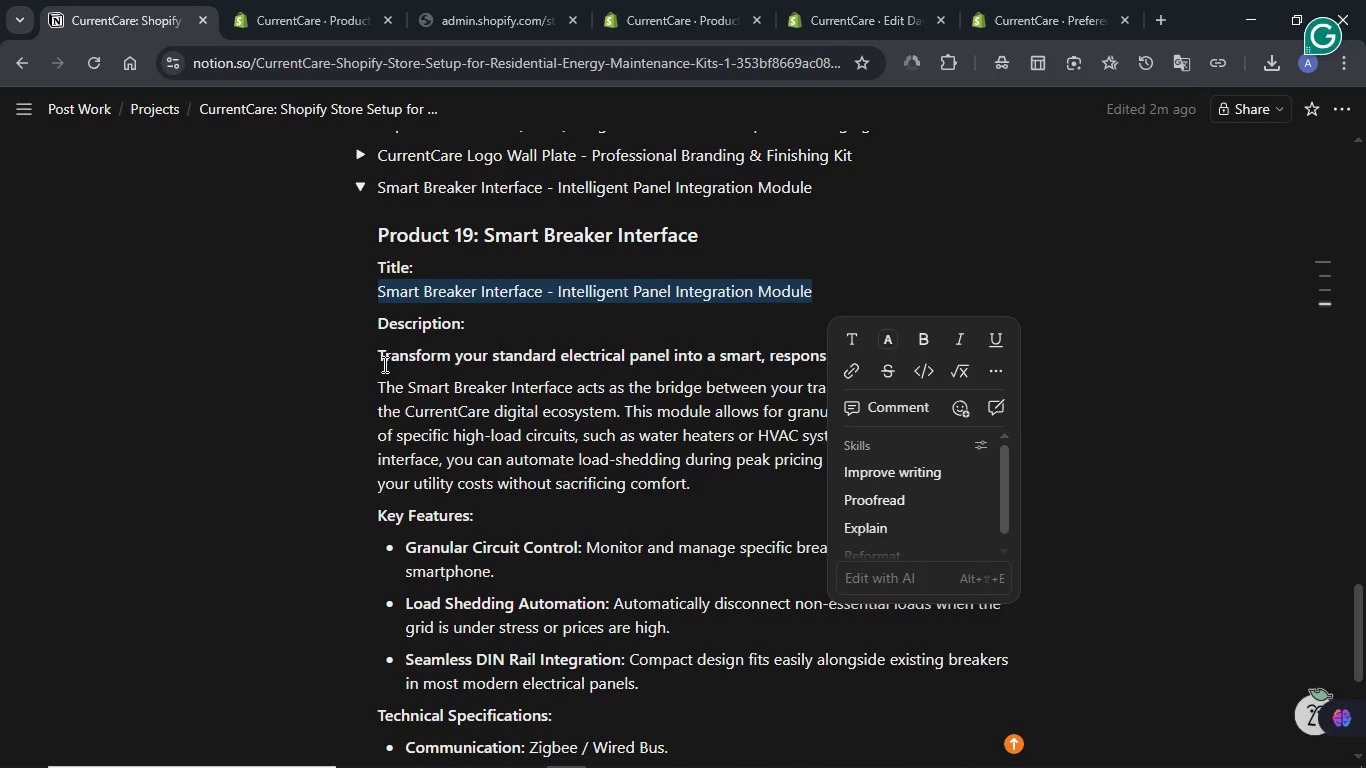 
left_click([383, 364])
 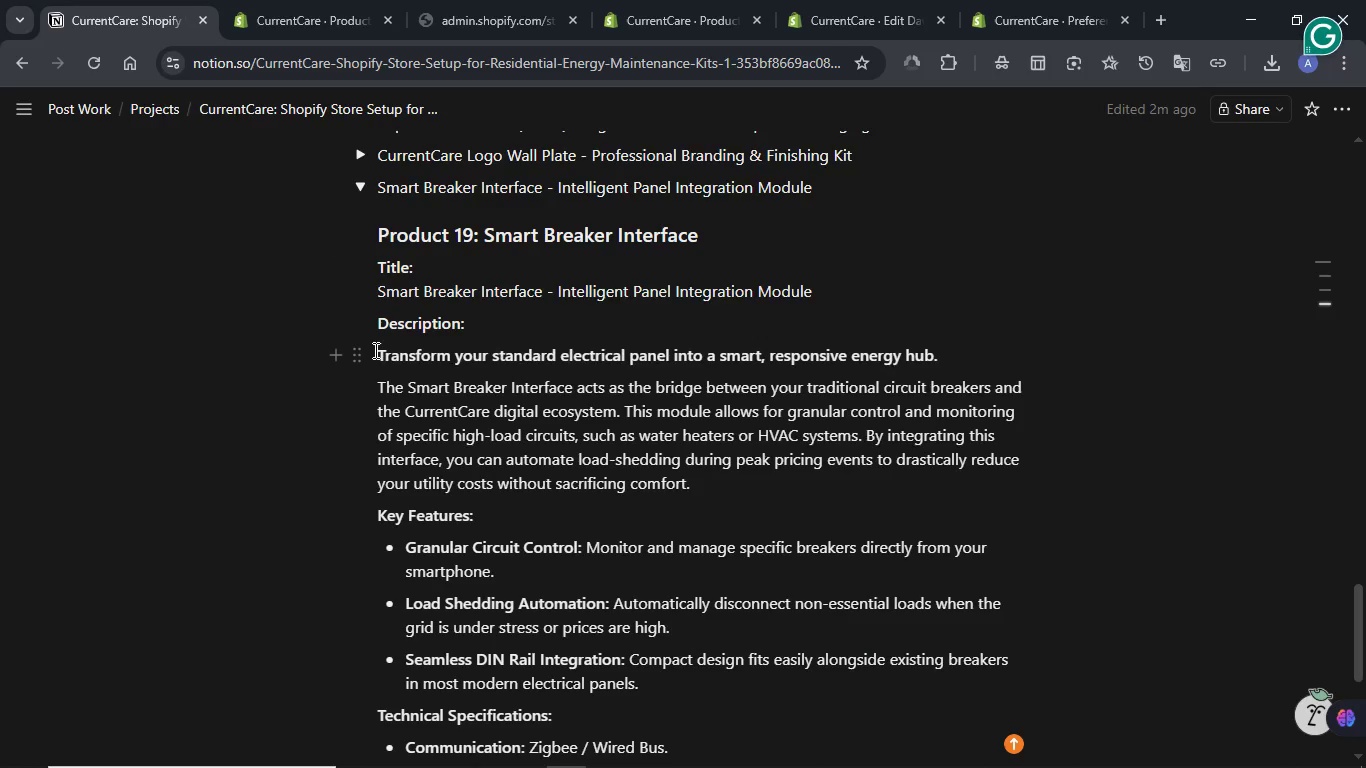 
left_click_drag(start_coordinate=[374, 350], to_coordinate=[377, 388])
 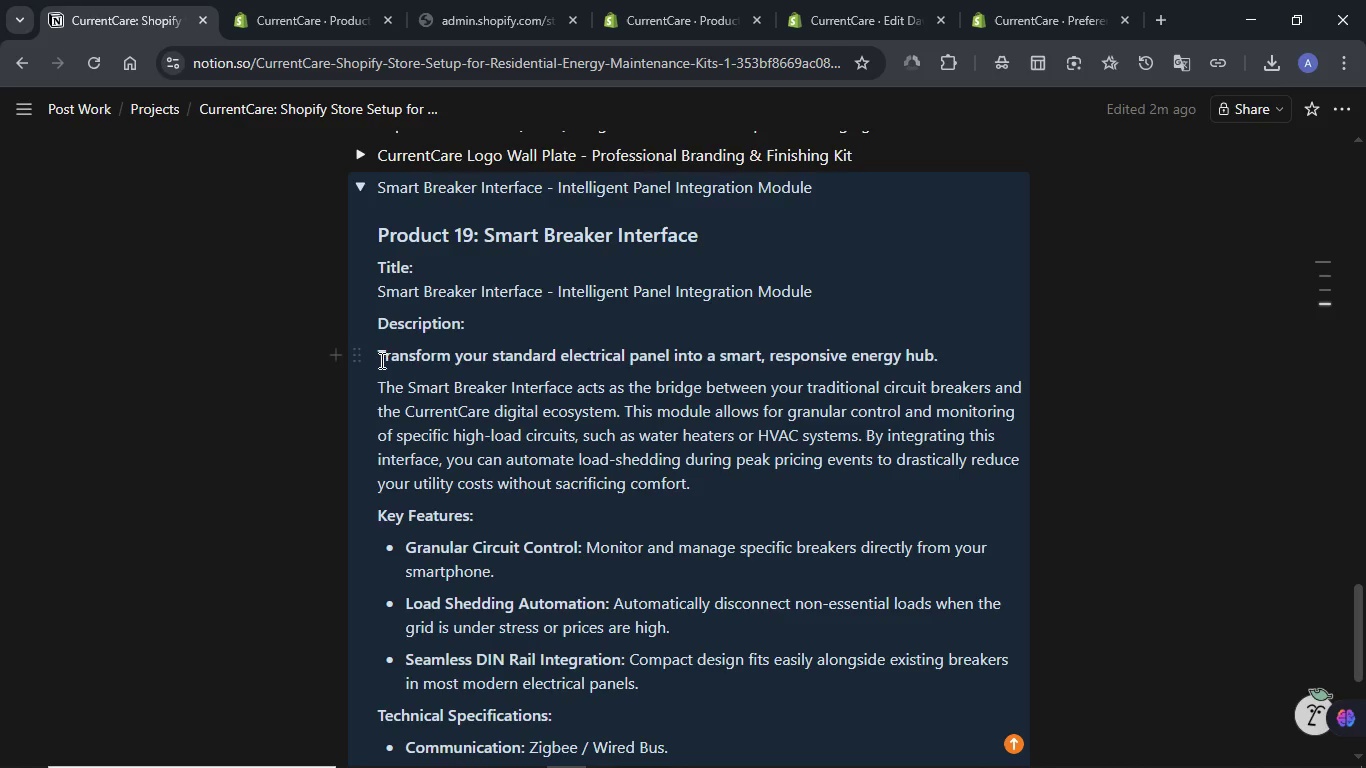 
left_click([380, 360])
 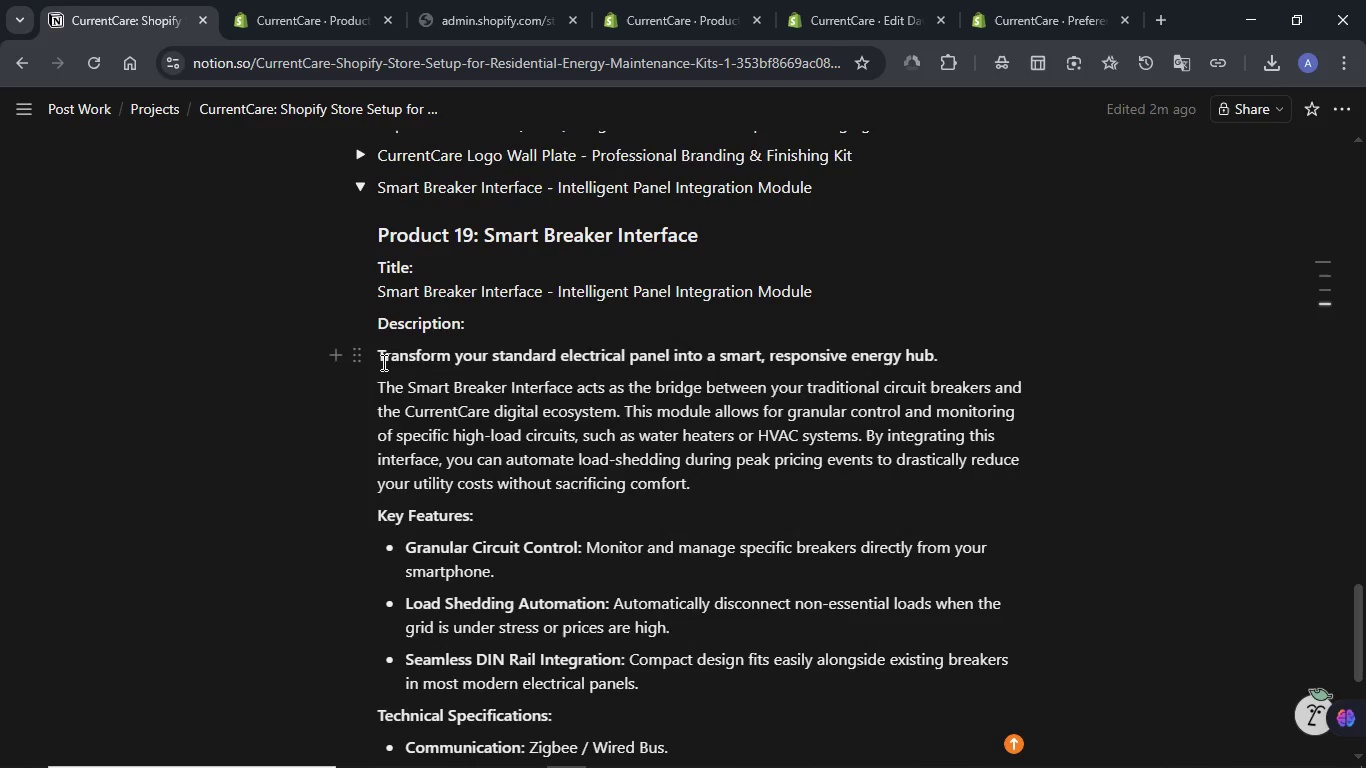 
left_click_drag(start_coordinate=[380, 360], to_coordinate=[702, 651])
 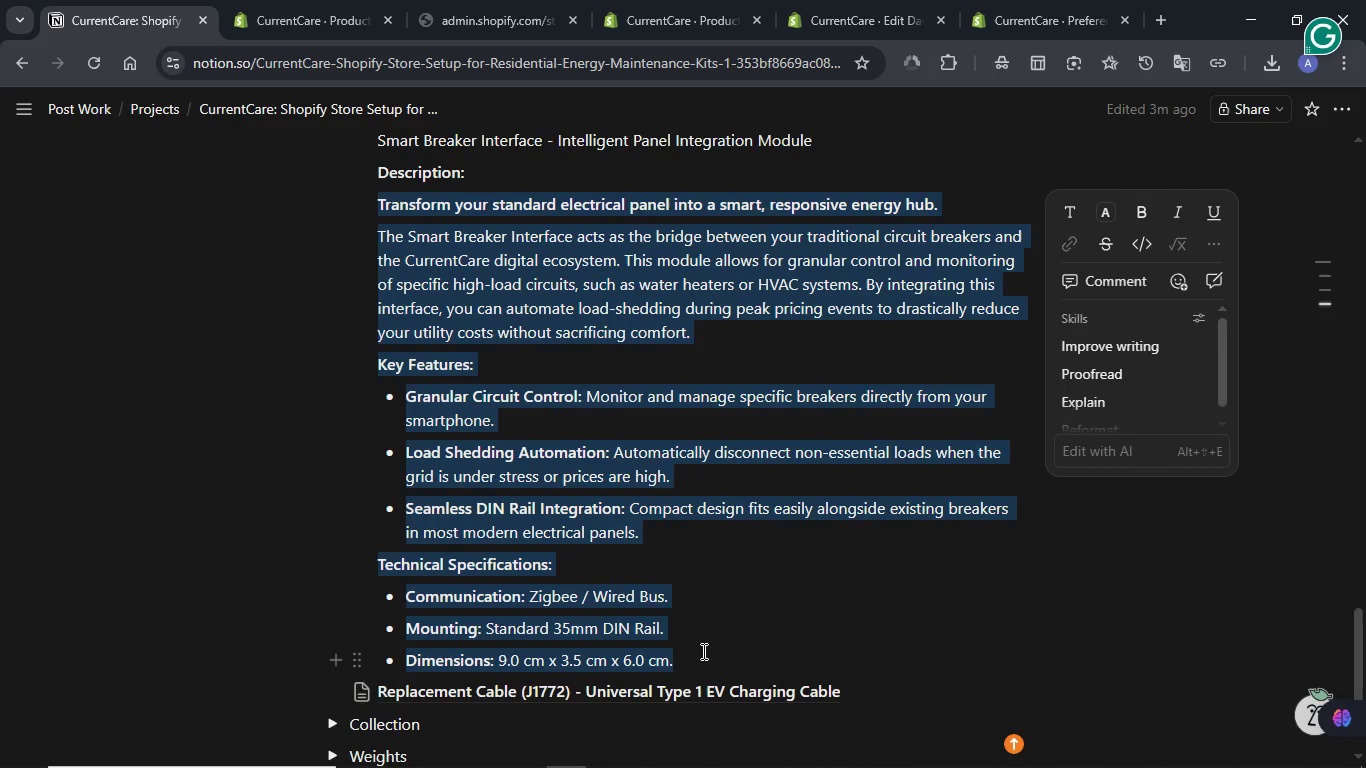 
key(Control+C)
 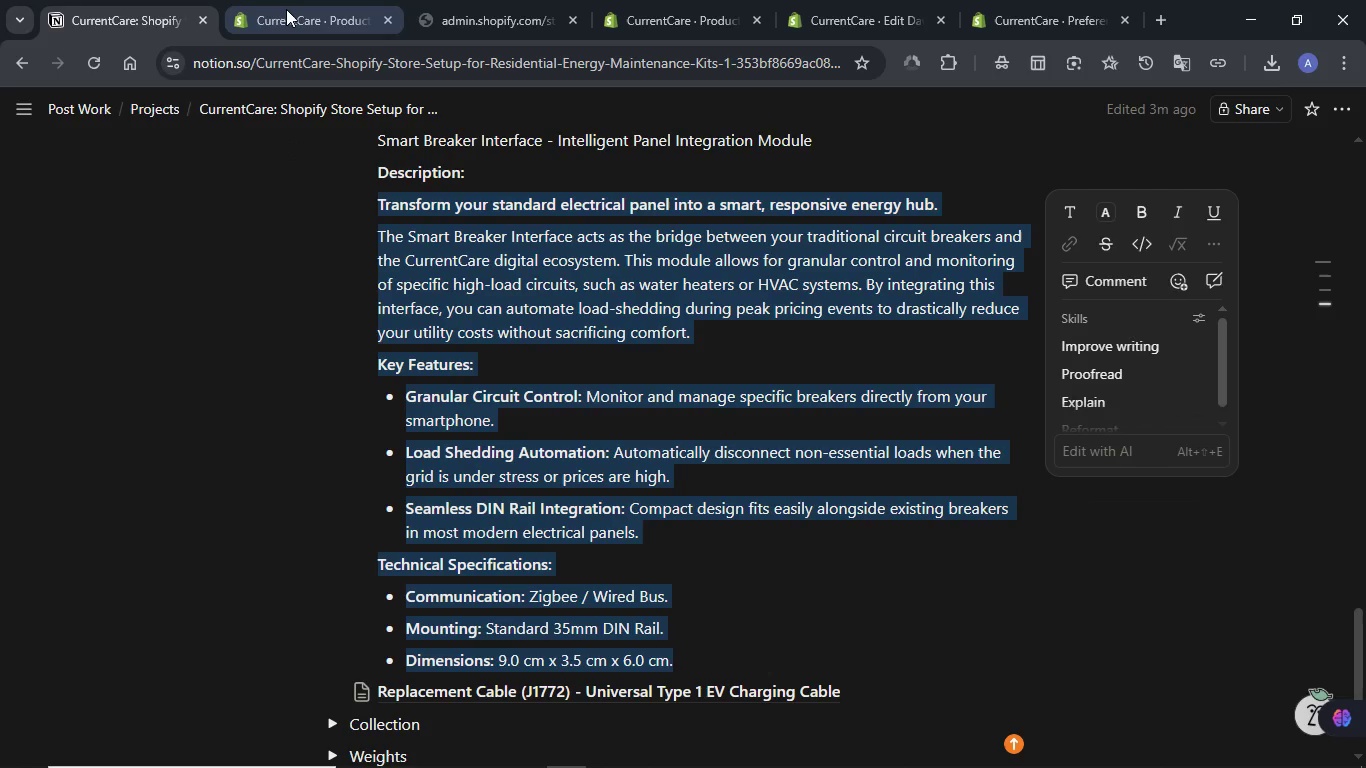 
left_click([285, 6])
 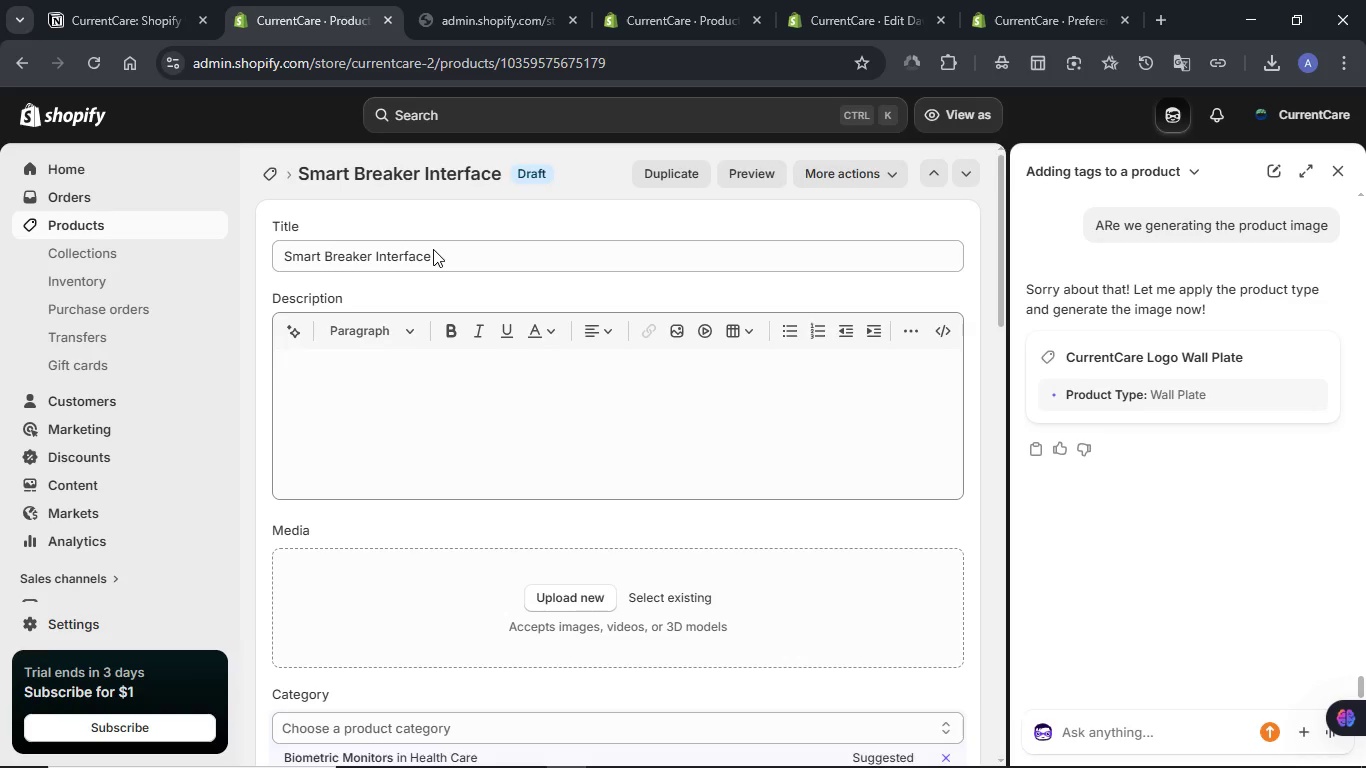 
double_click([433, 249])
 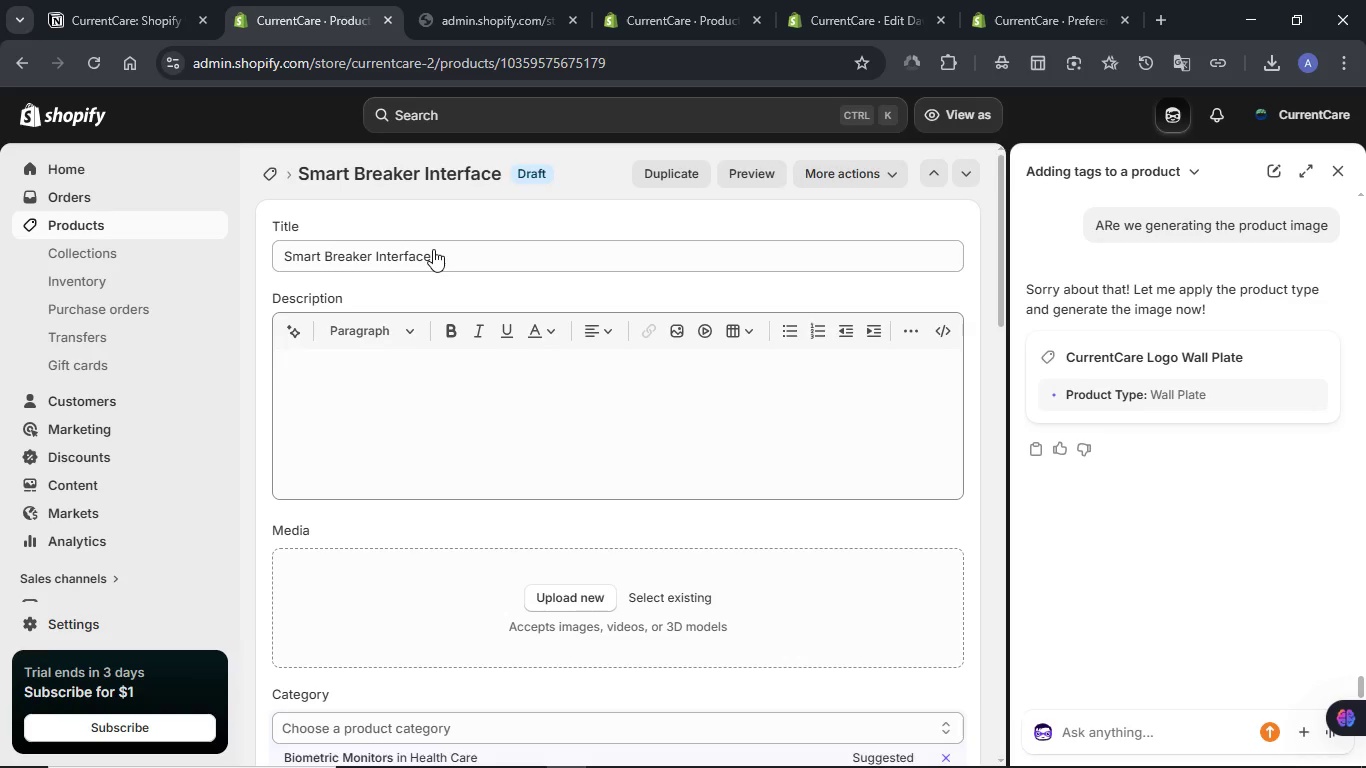 
triple_click([433, 249])
 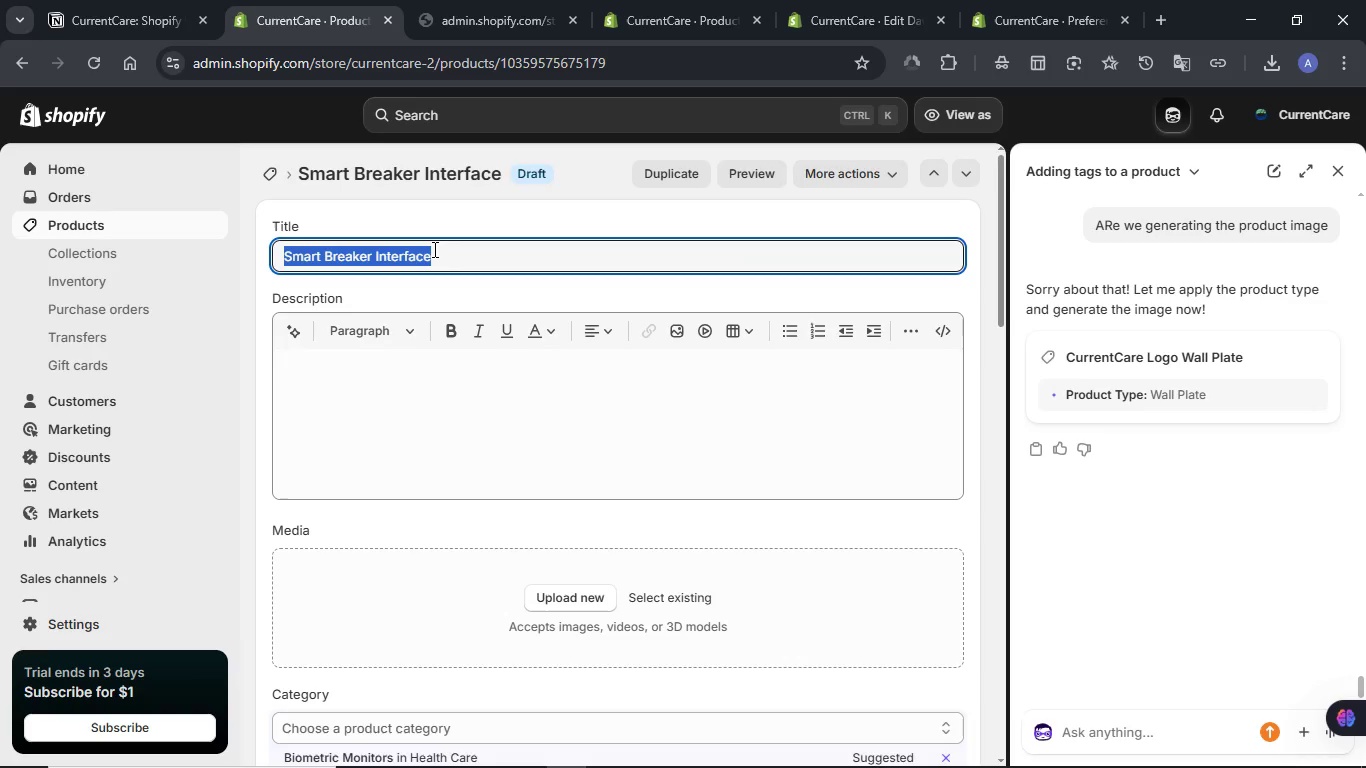 
key(Meta+V)
 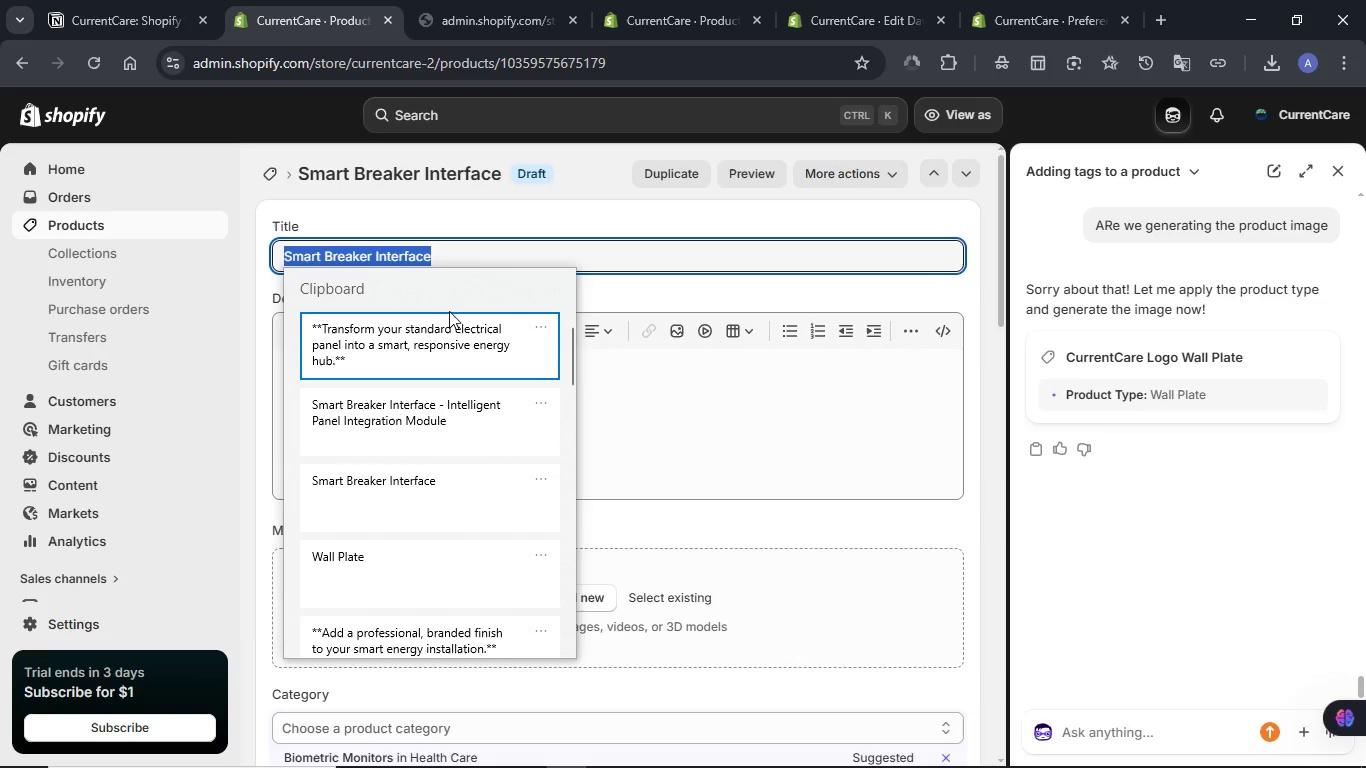 
left_click([476, 433])
 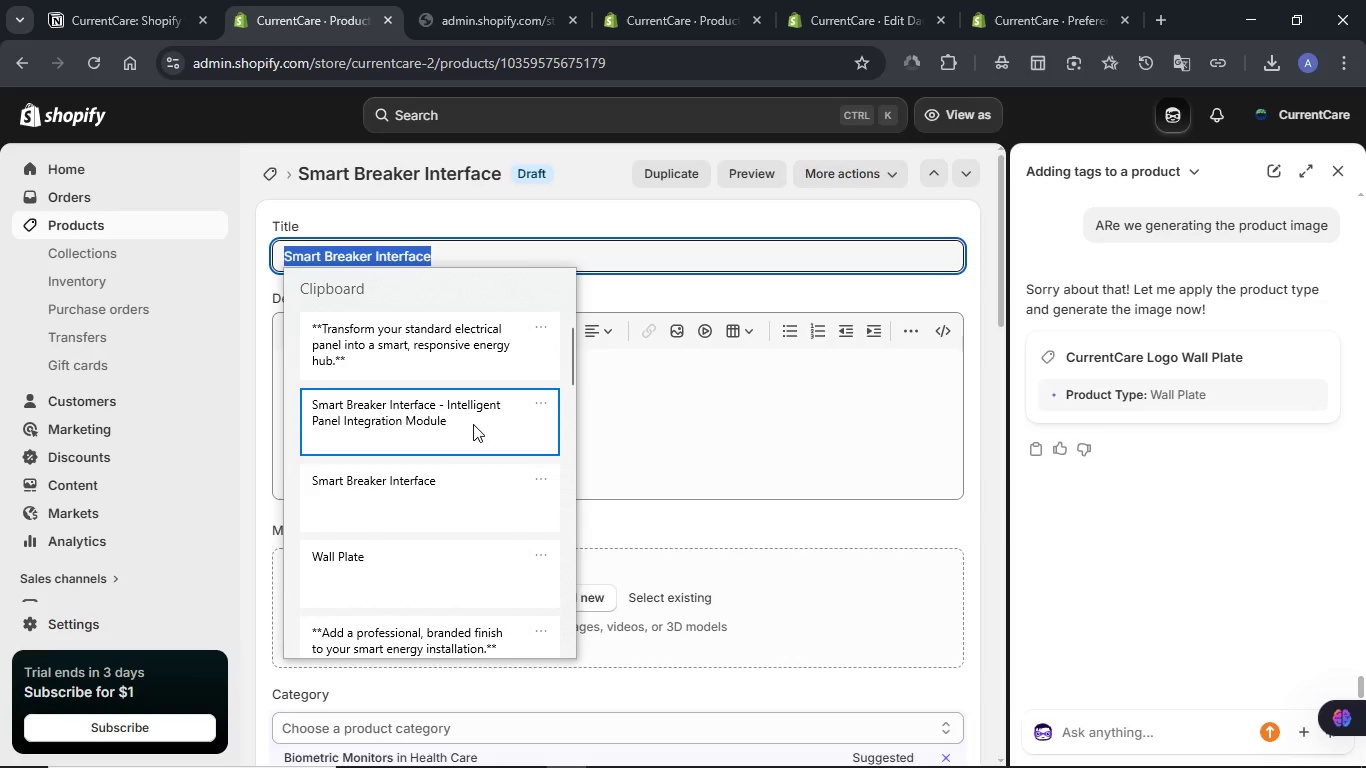 
key(Control+ControlLeft)
 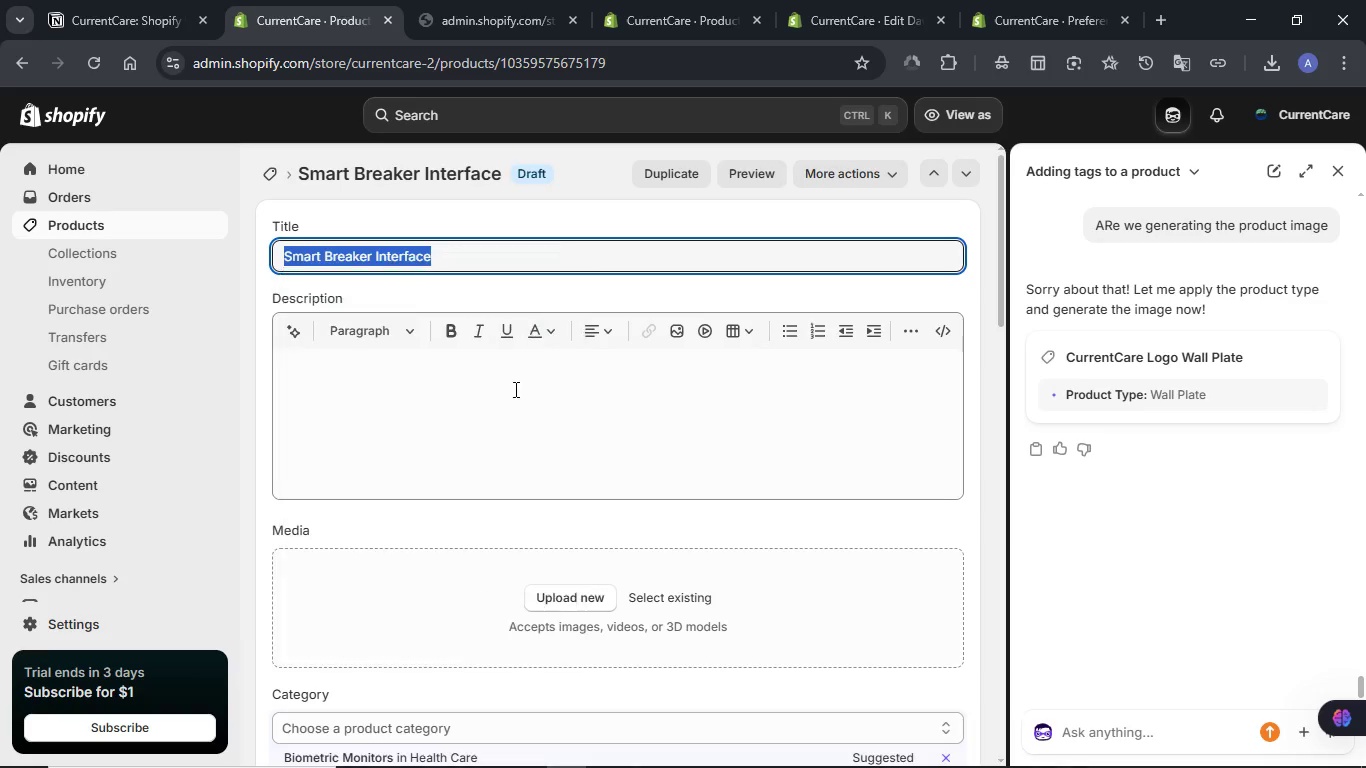 
hold_key(key=V, duration=2.92)
 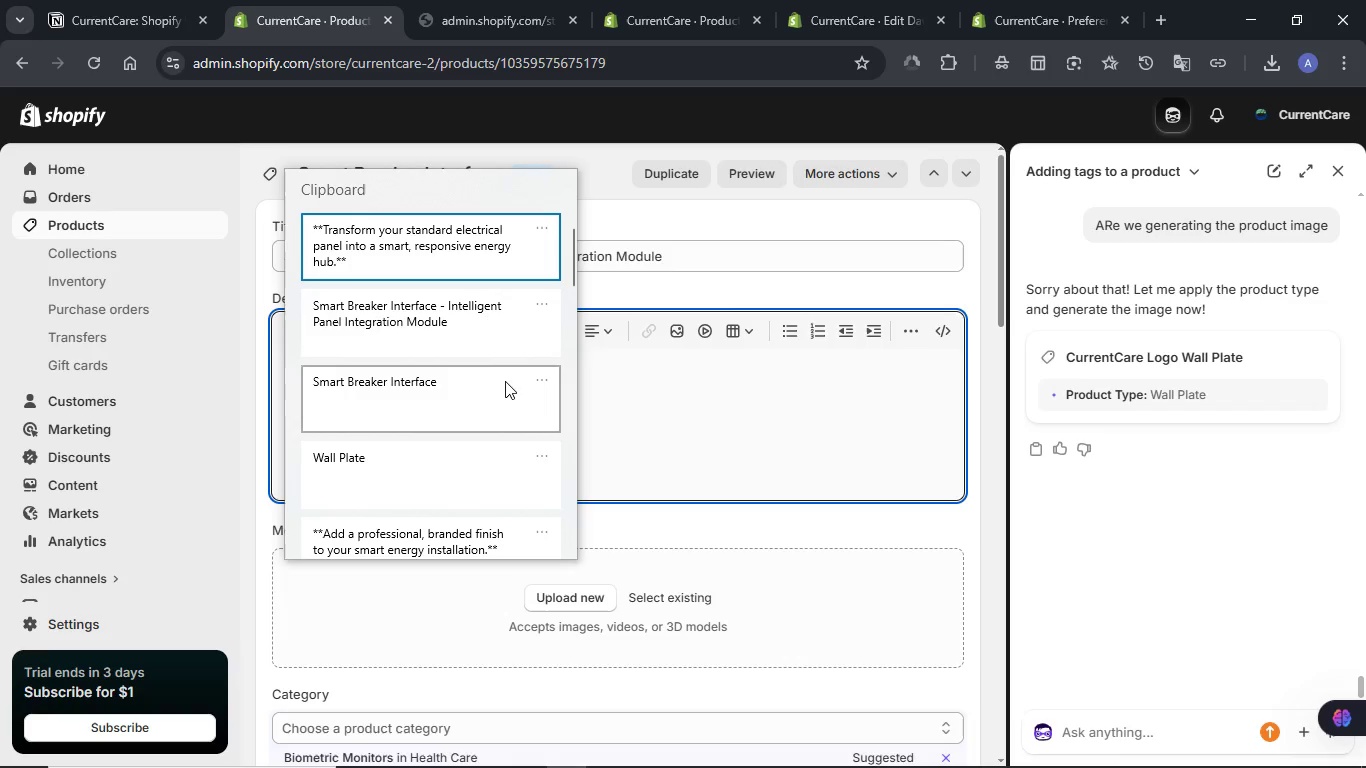 
left_click([507, 375])
 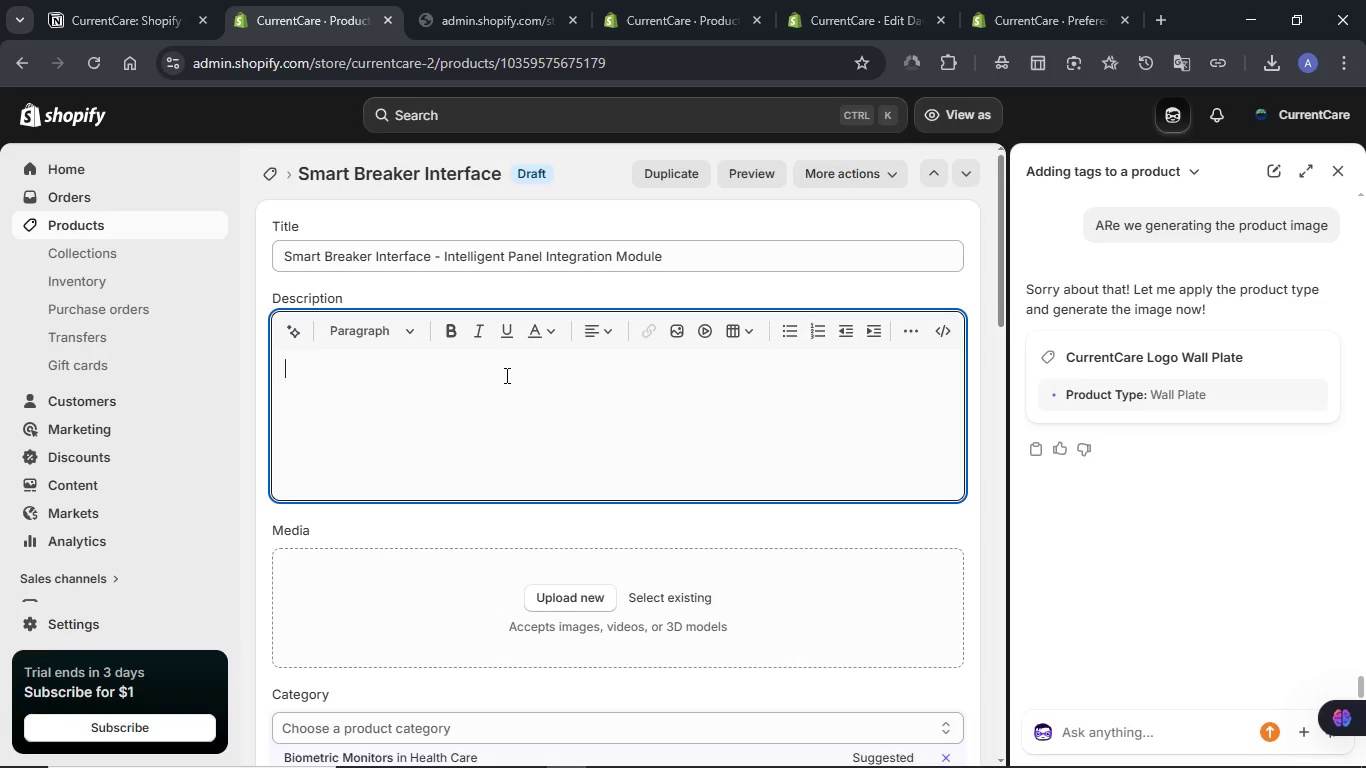 
hold_key(key=MetaLeft, duration=0.48)
 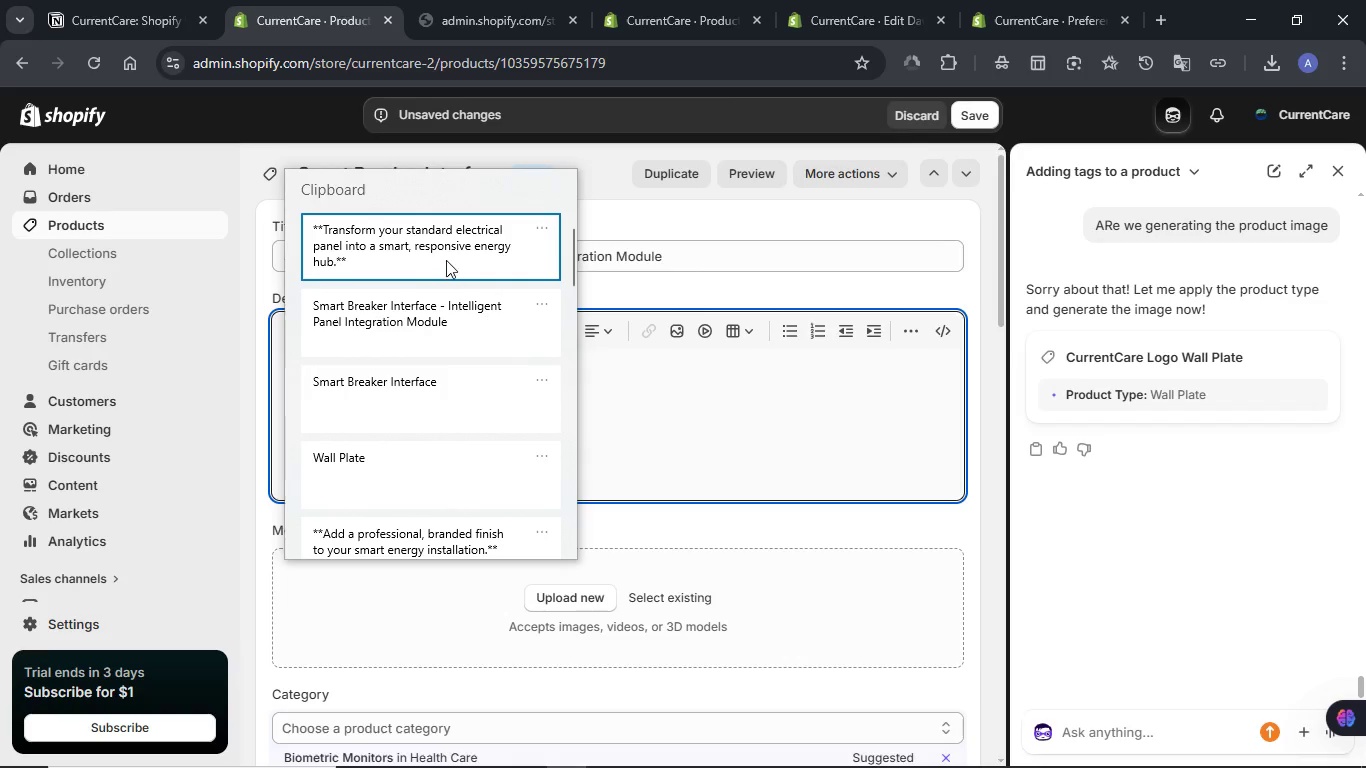 
left_click([444, 254])
 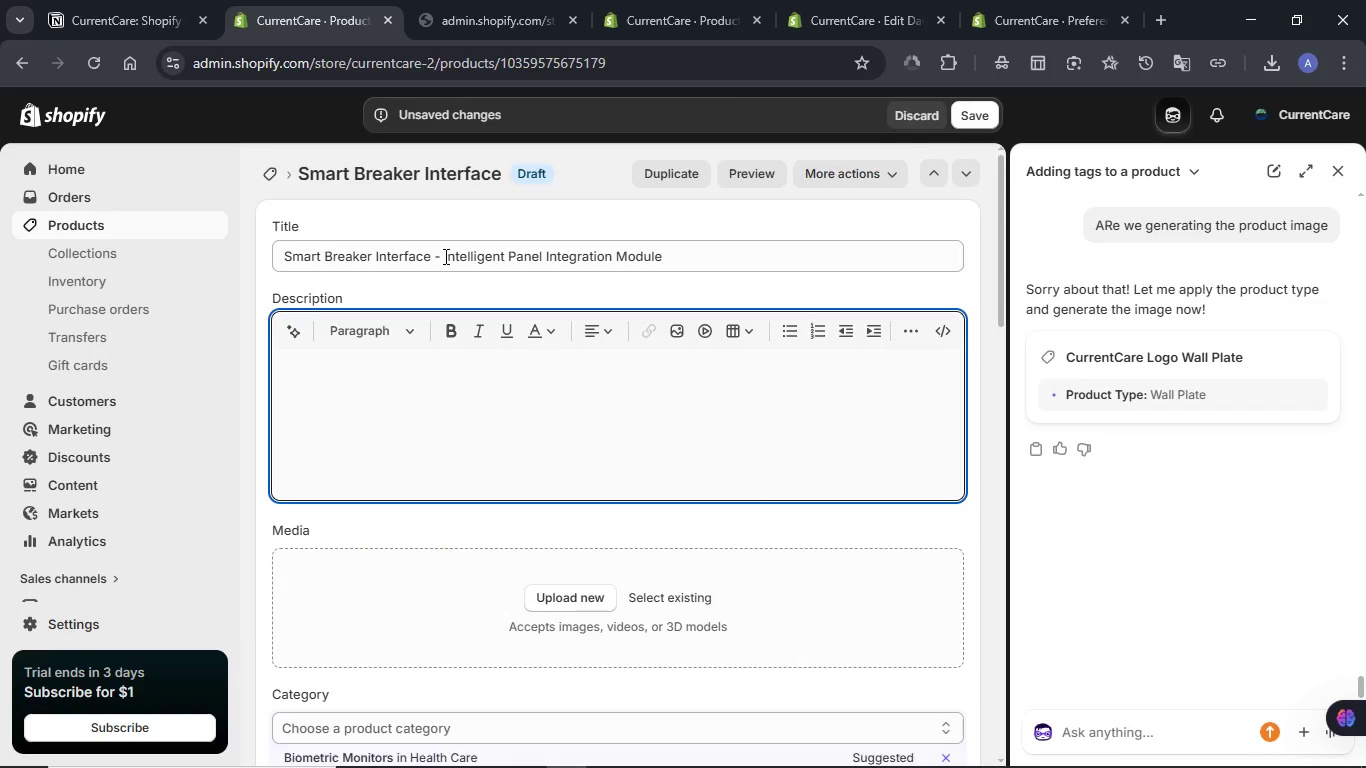 
key(Control+ControlLeft)
 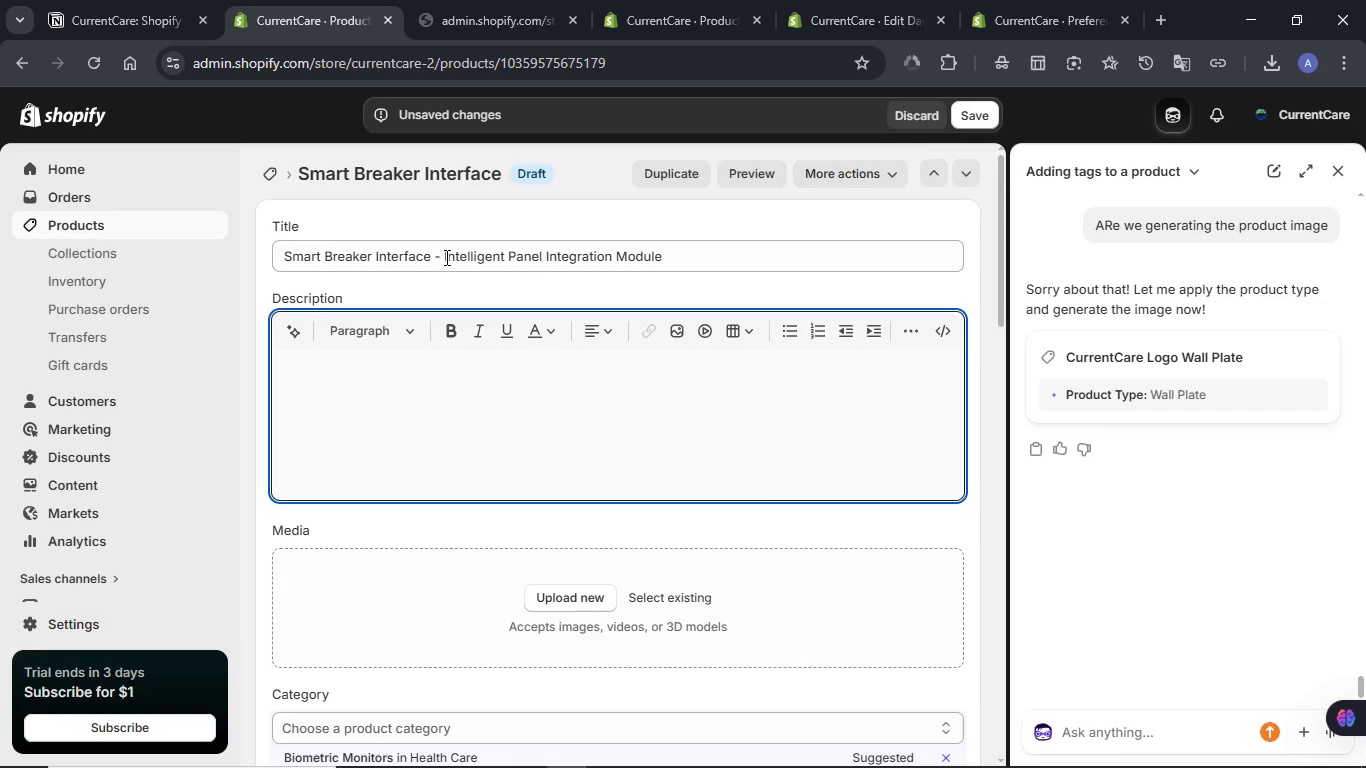 
scroll: coordinate [648, 437], scroll_direction: up, amount: 4.0
 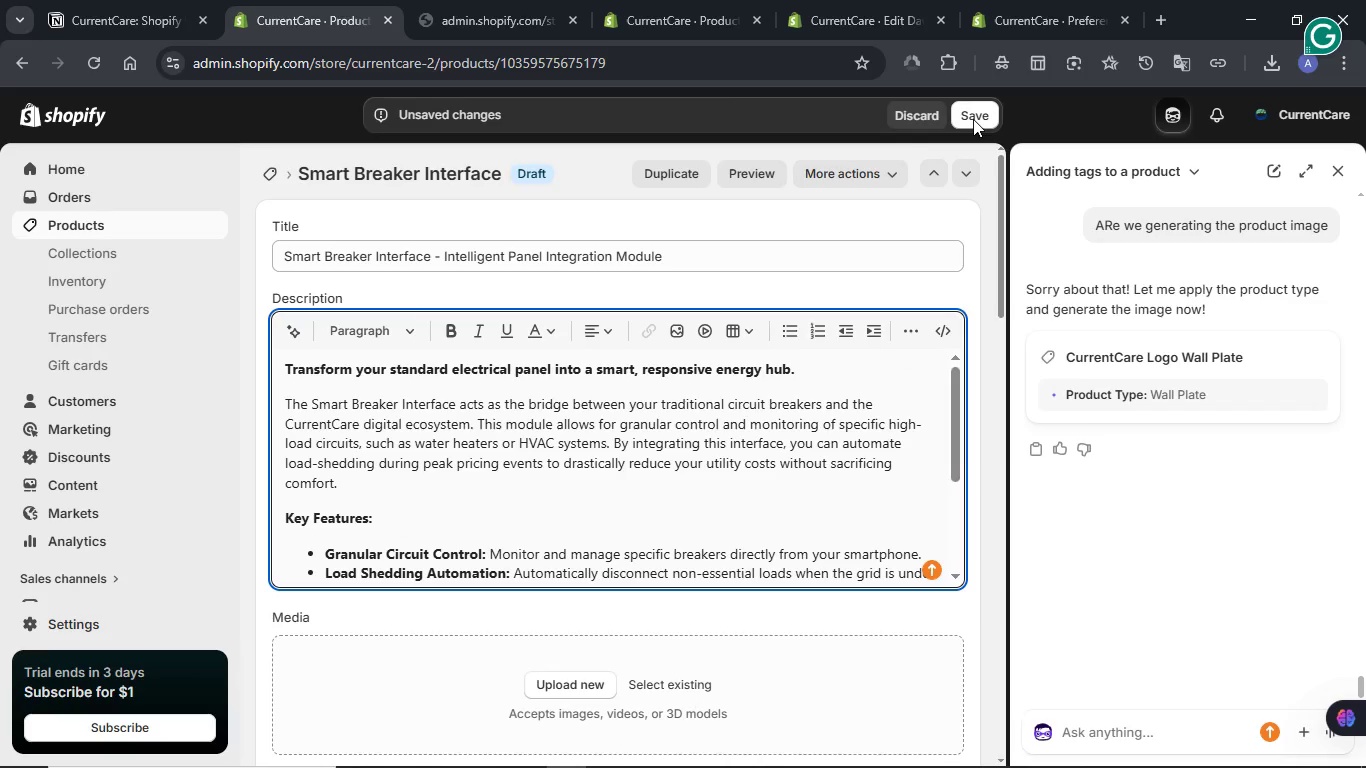 
left_click([973, 119])
 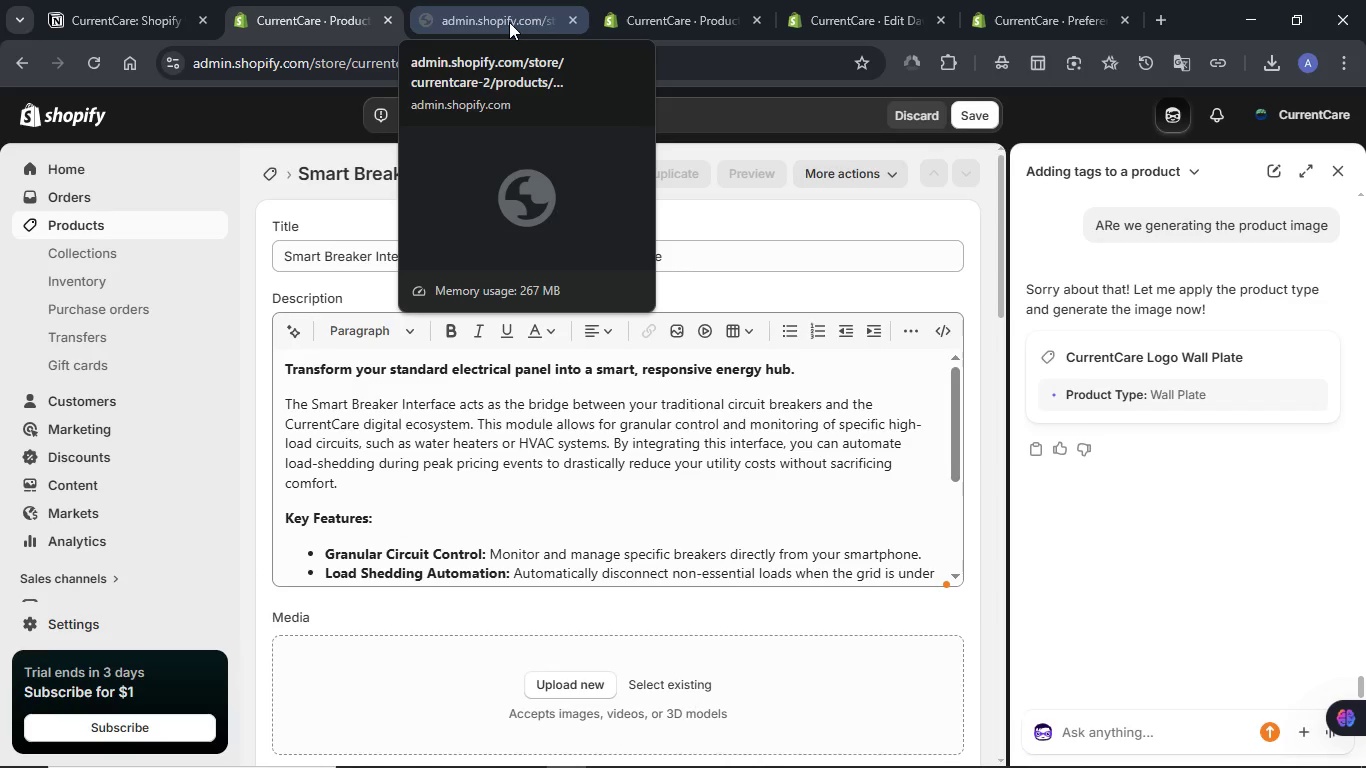 
left_click([500, 12])
 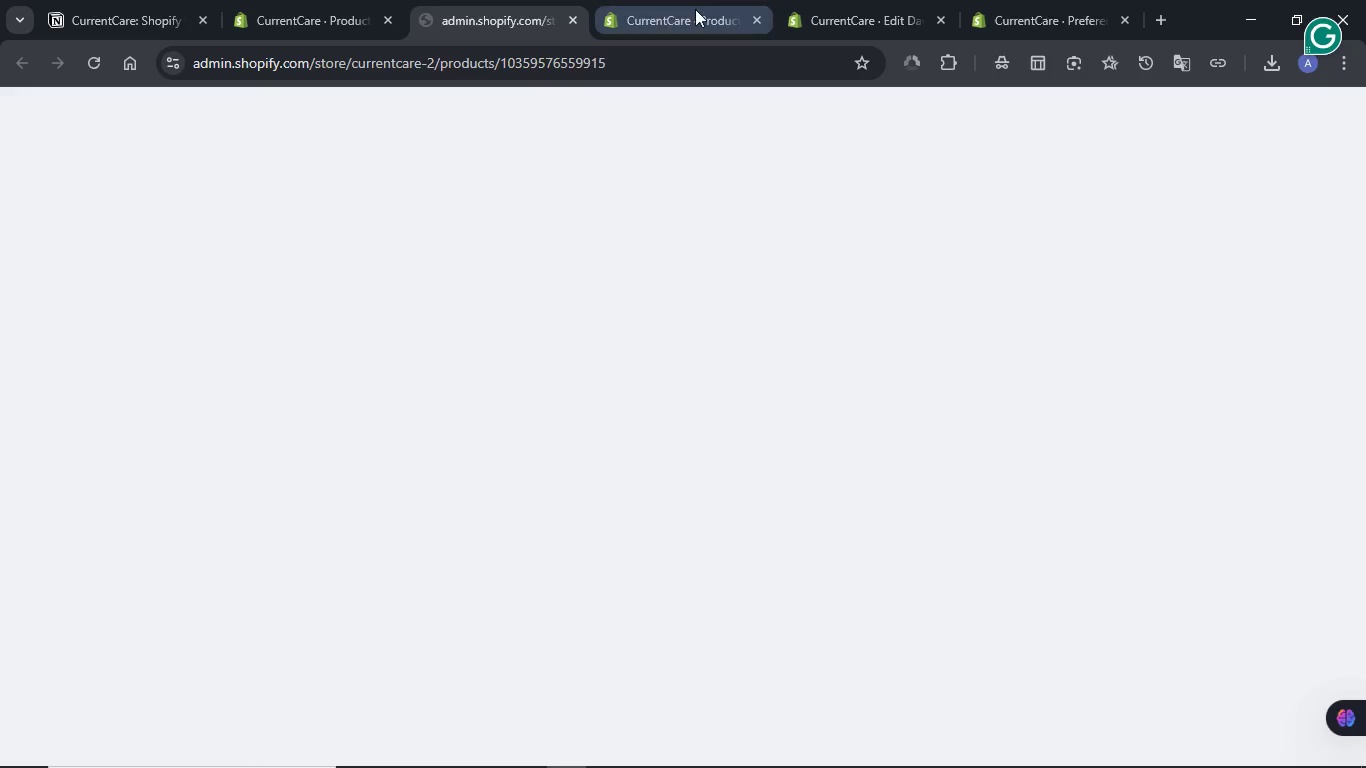 
left_click([695, 9])
 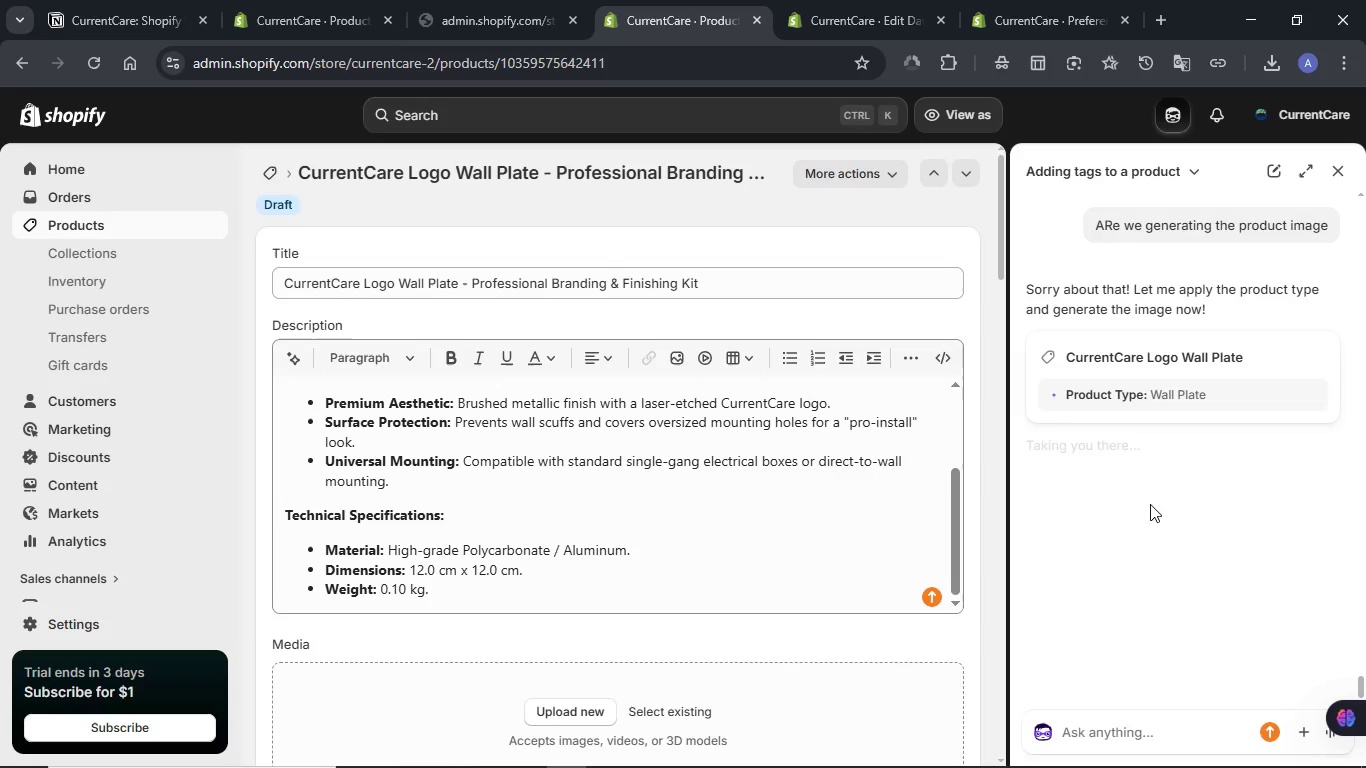 
scroll: coordinate [1155, 473], scroll_direction: down, amount: 2.0
 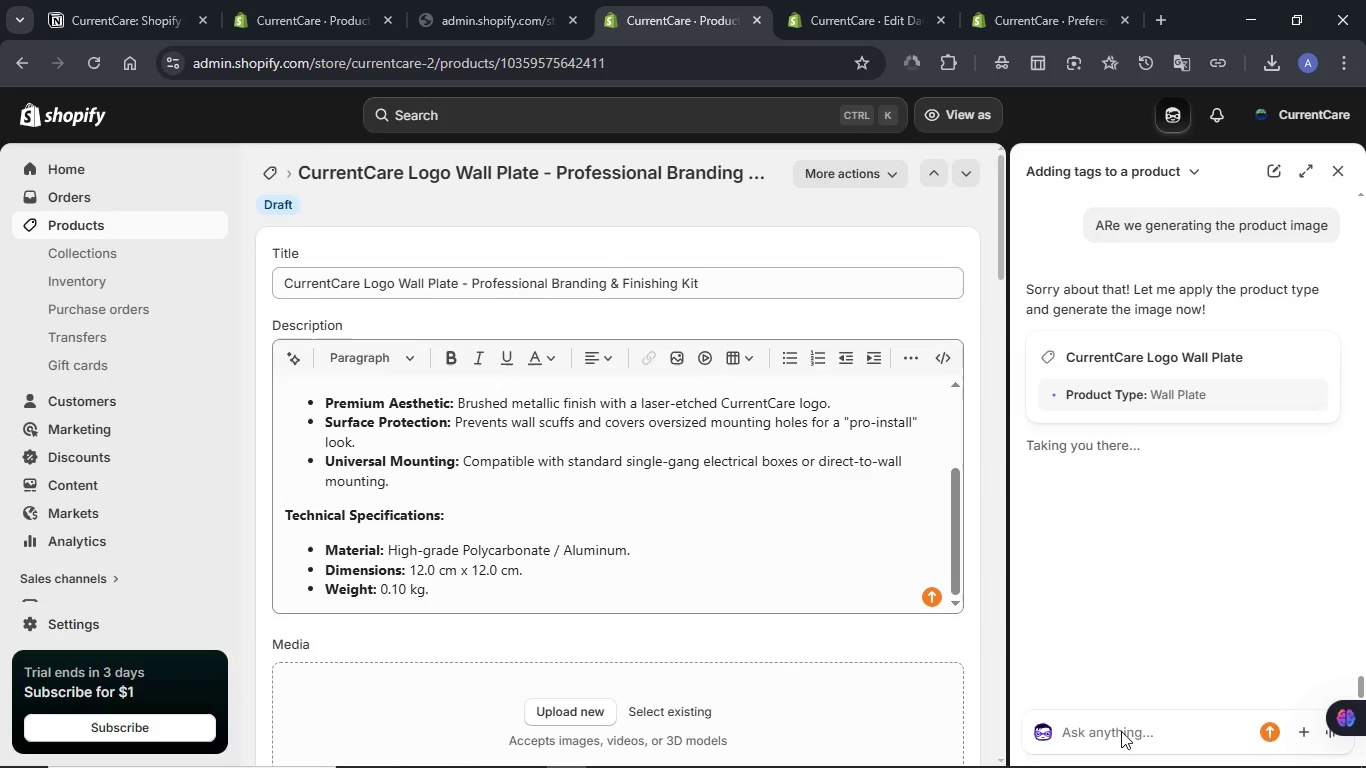 
left_click([1121, 731])
 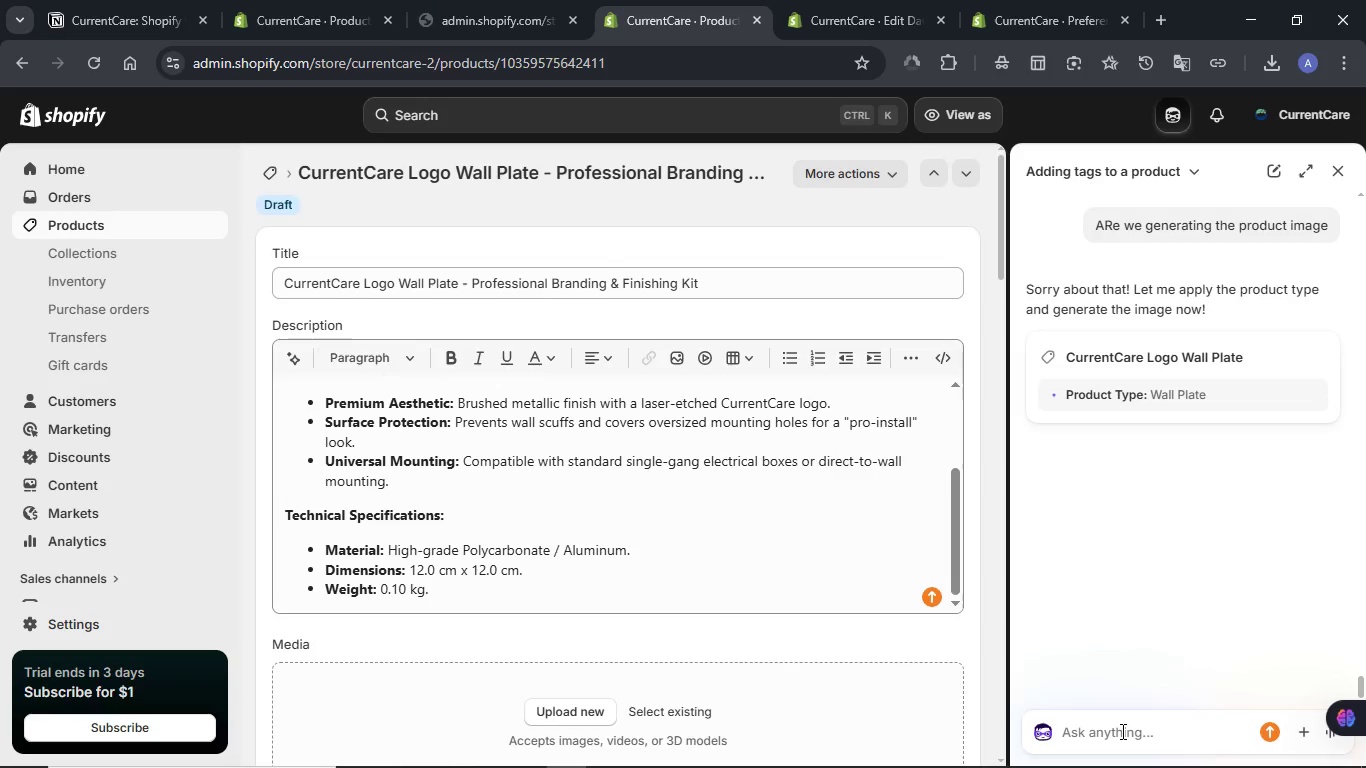 
type(Whata)
key(Backspace)
type(happenedto the image)
 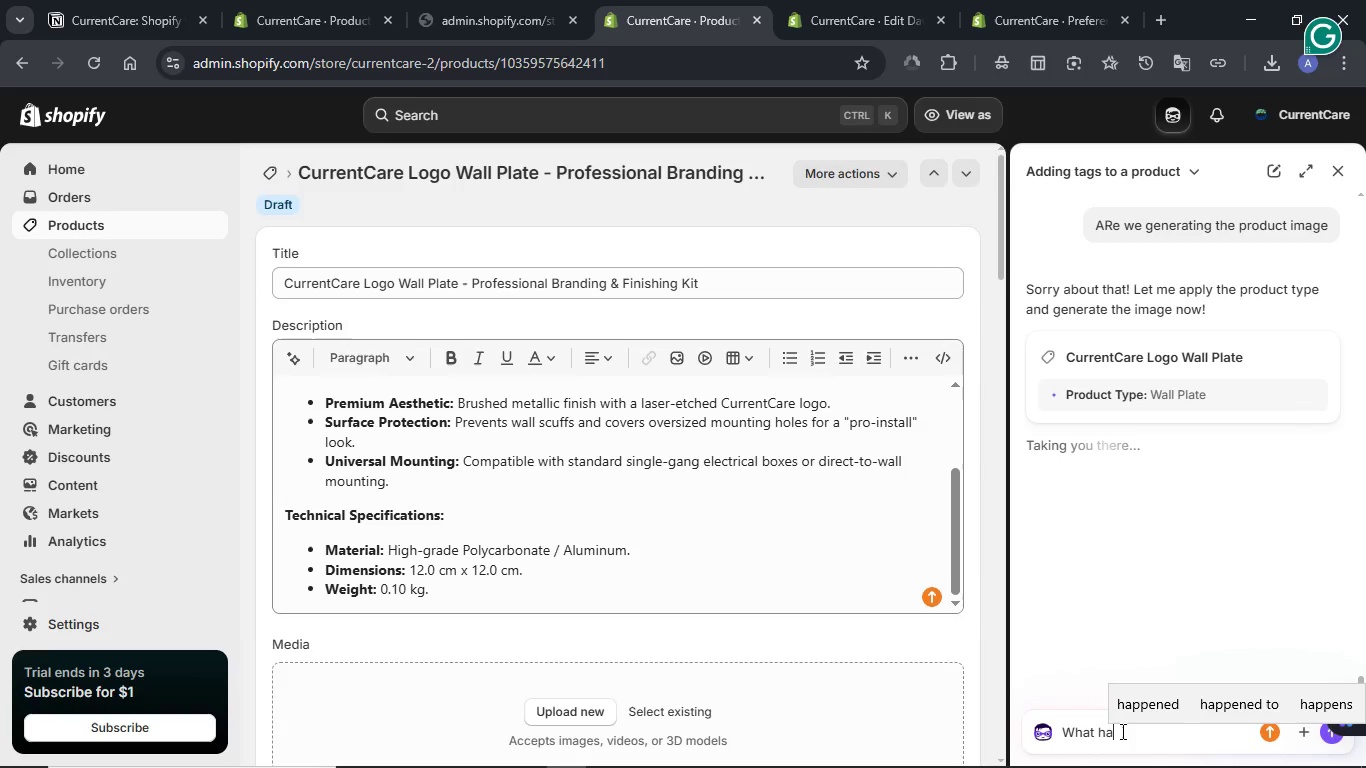 
wait(13.78)
 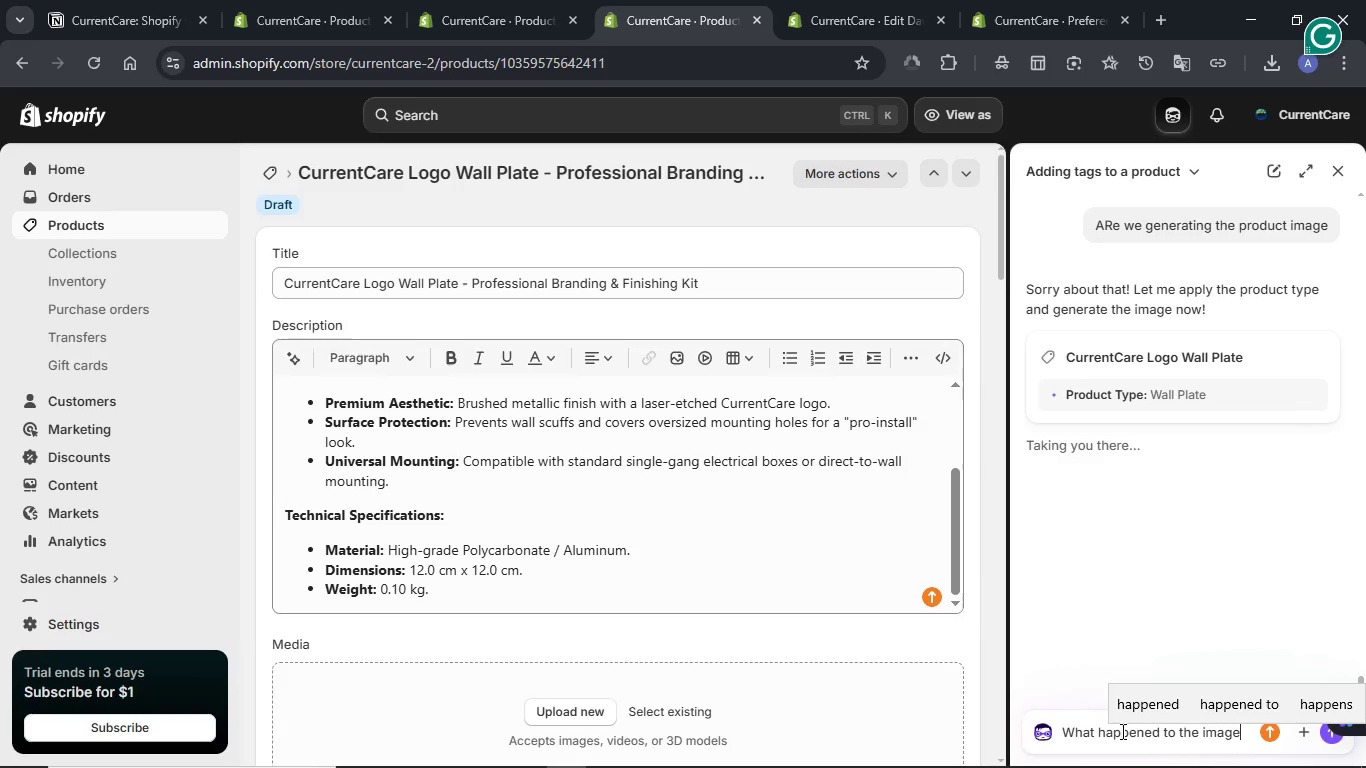 
key(NumpadEnter)
 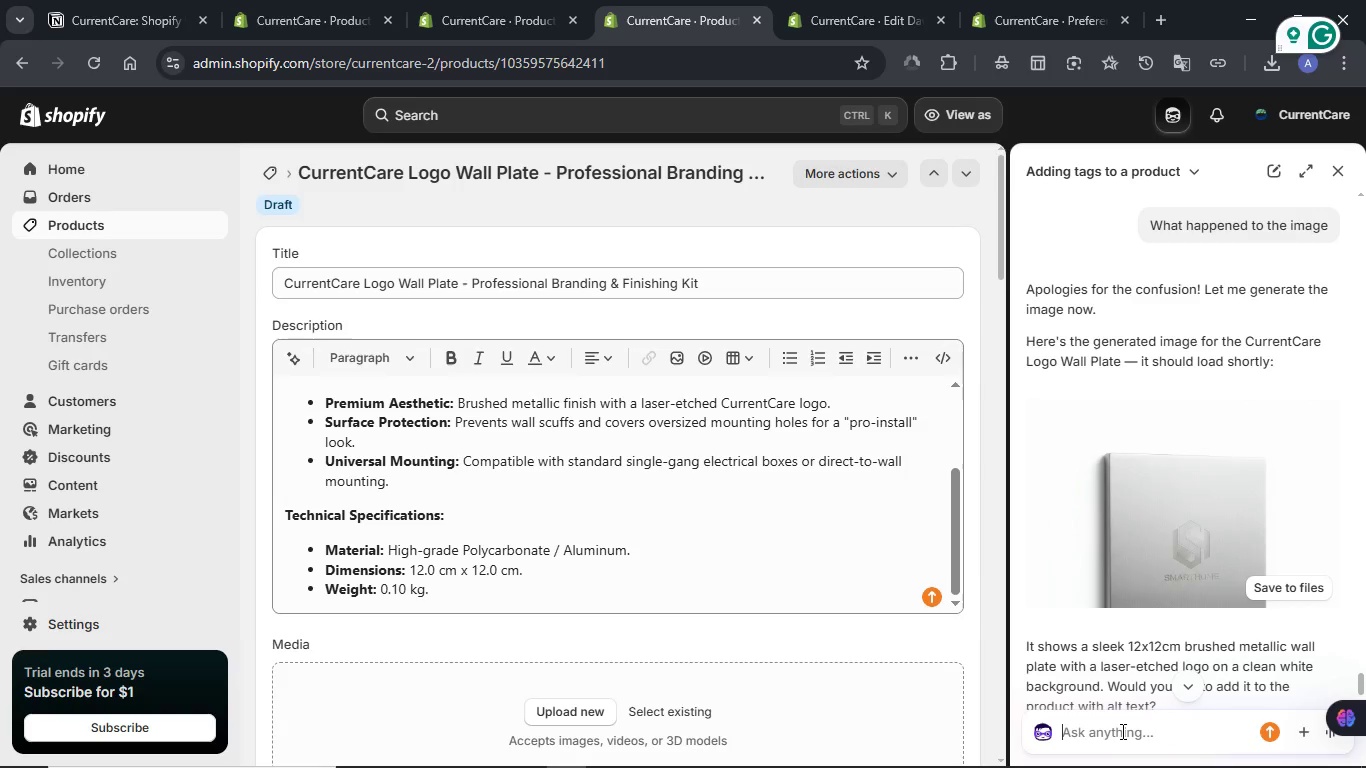 
wait(45.55)
 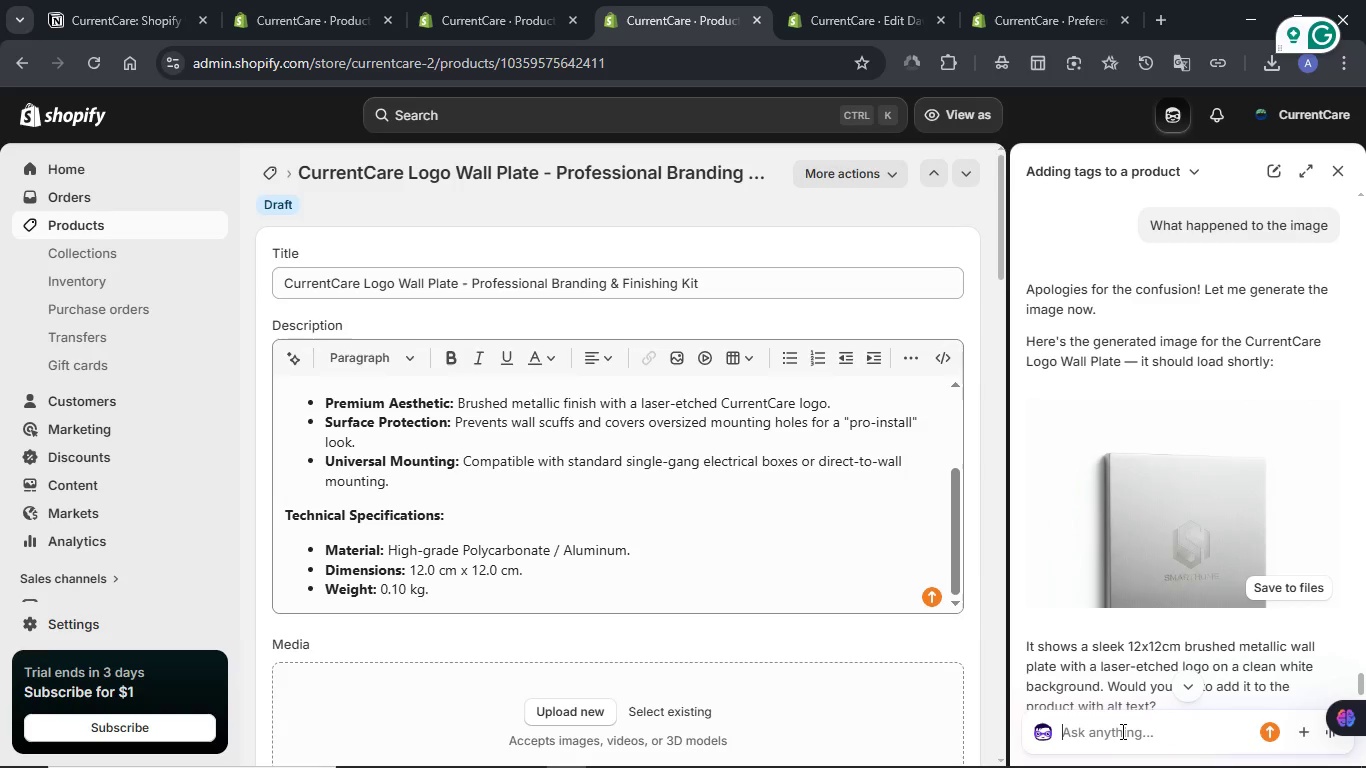 
left_click([1291, 584])
 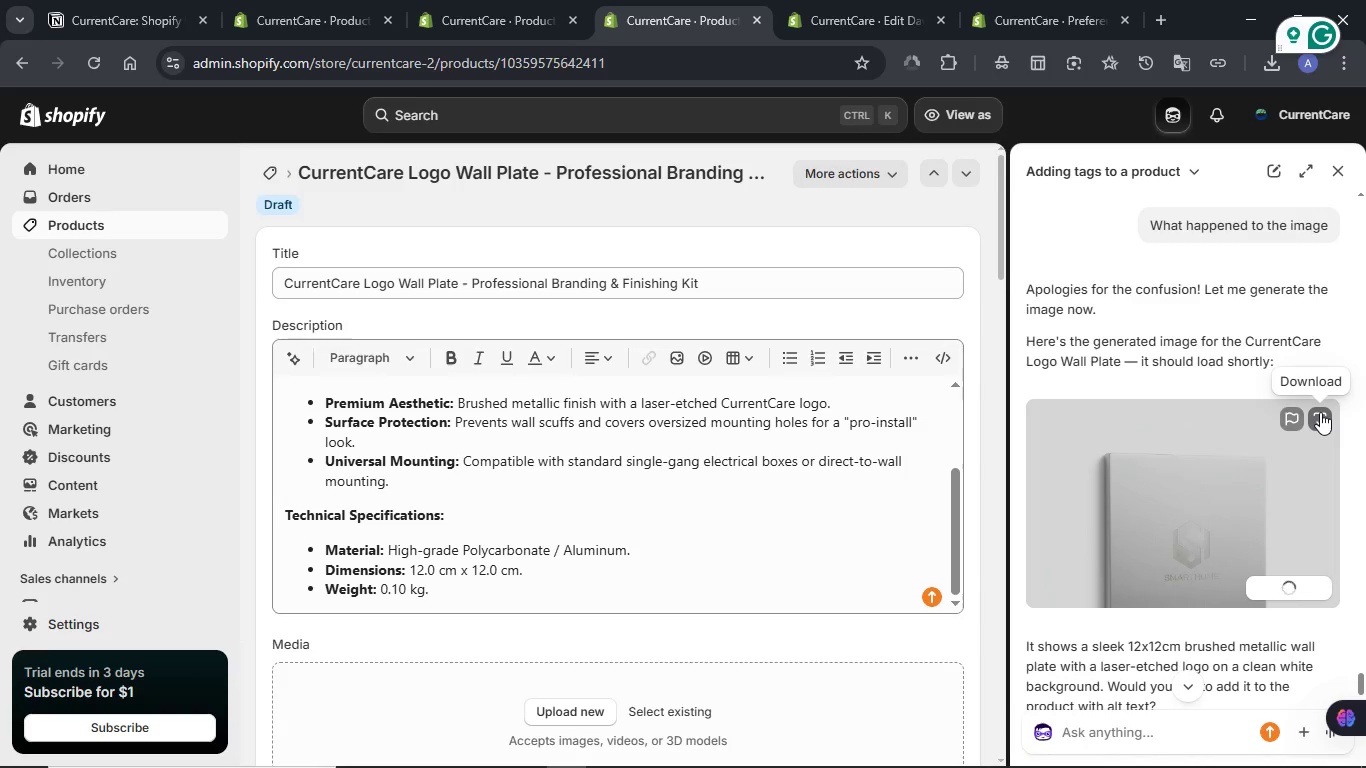 
left_click([1320, 412])
 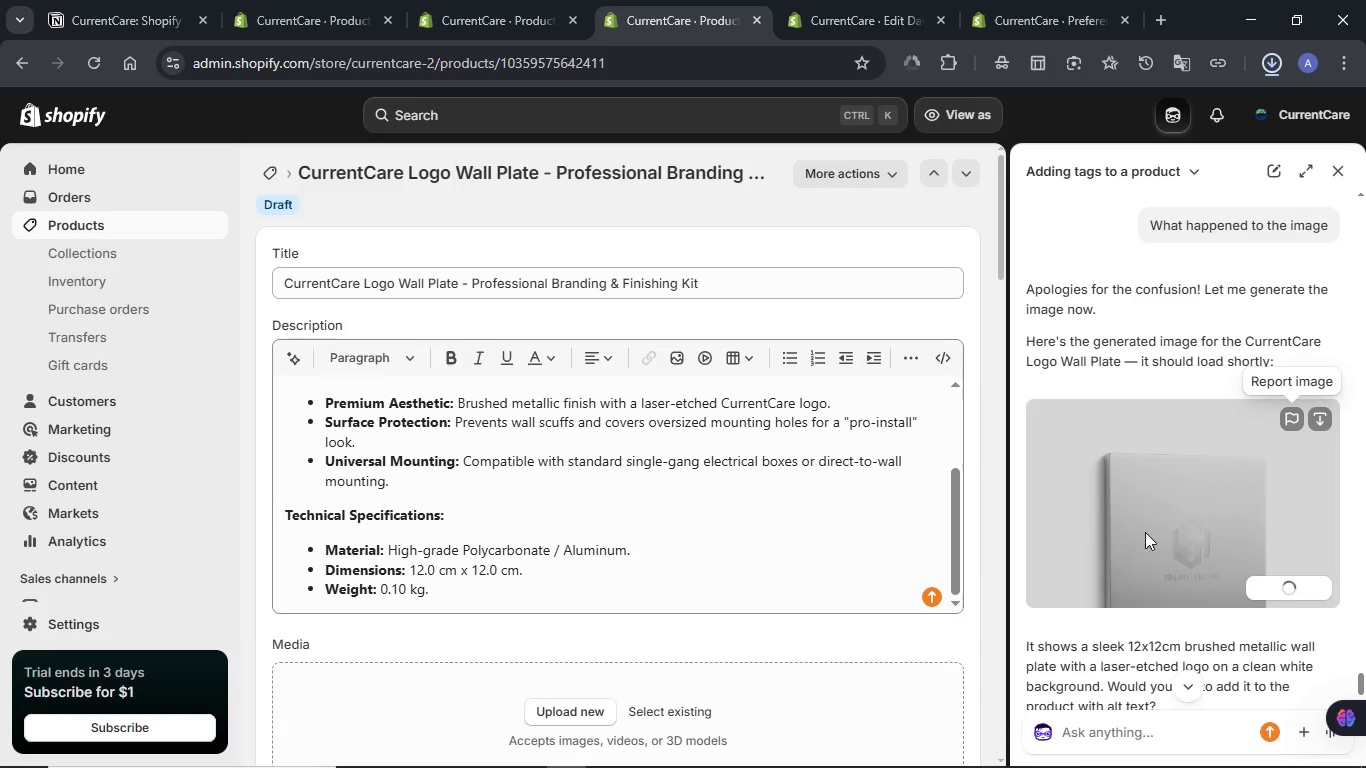 
scroll: coordinate [1167, 532], scroll_direction: down, amount: 1.0
 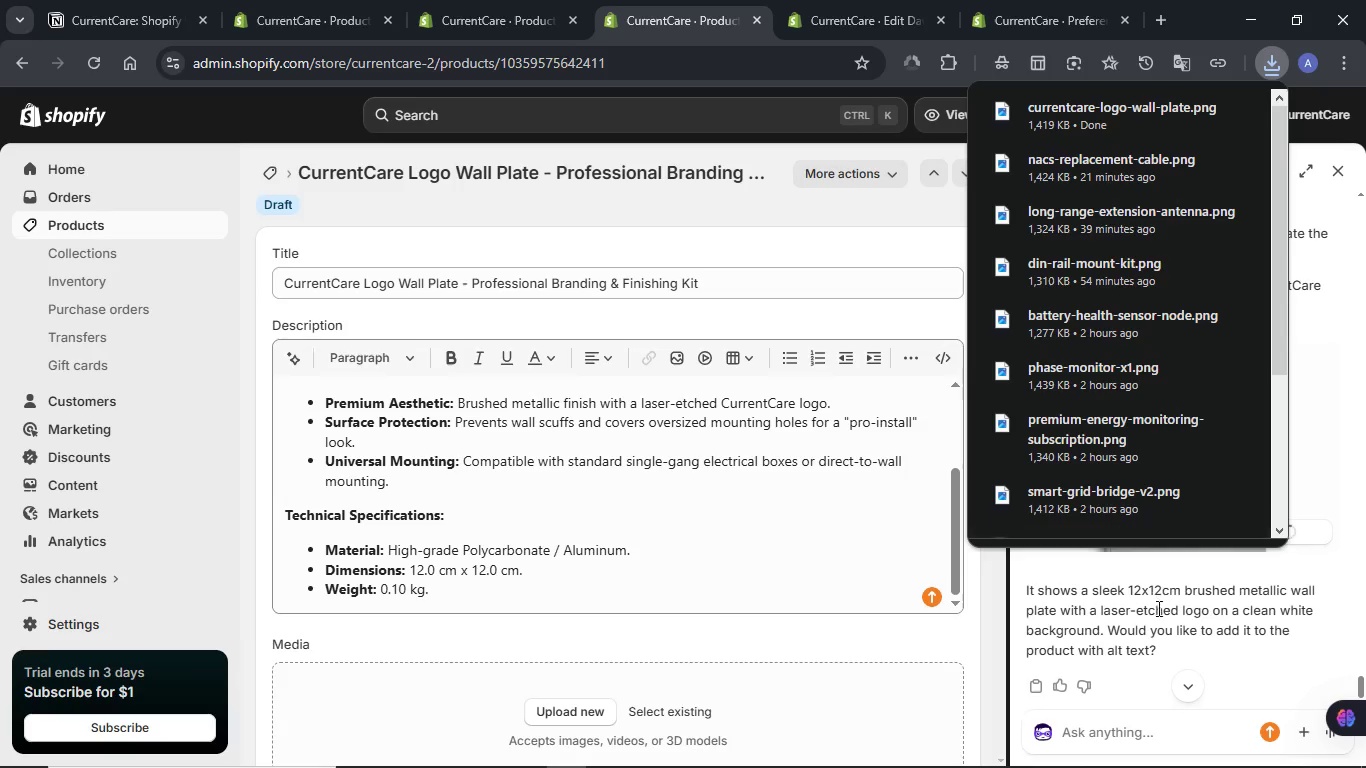 
left_click([1157, 603])
 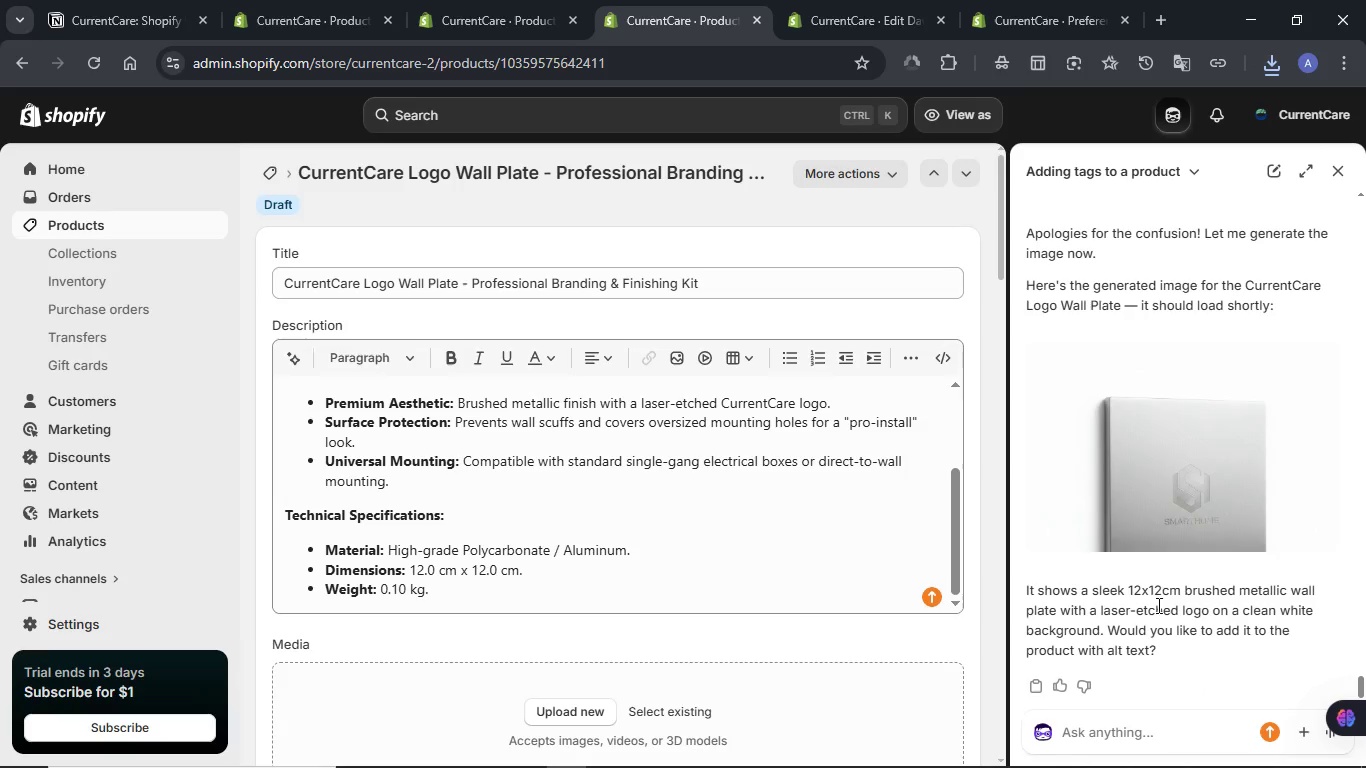 
wait(5.72)
 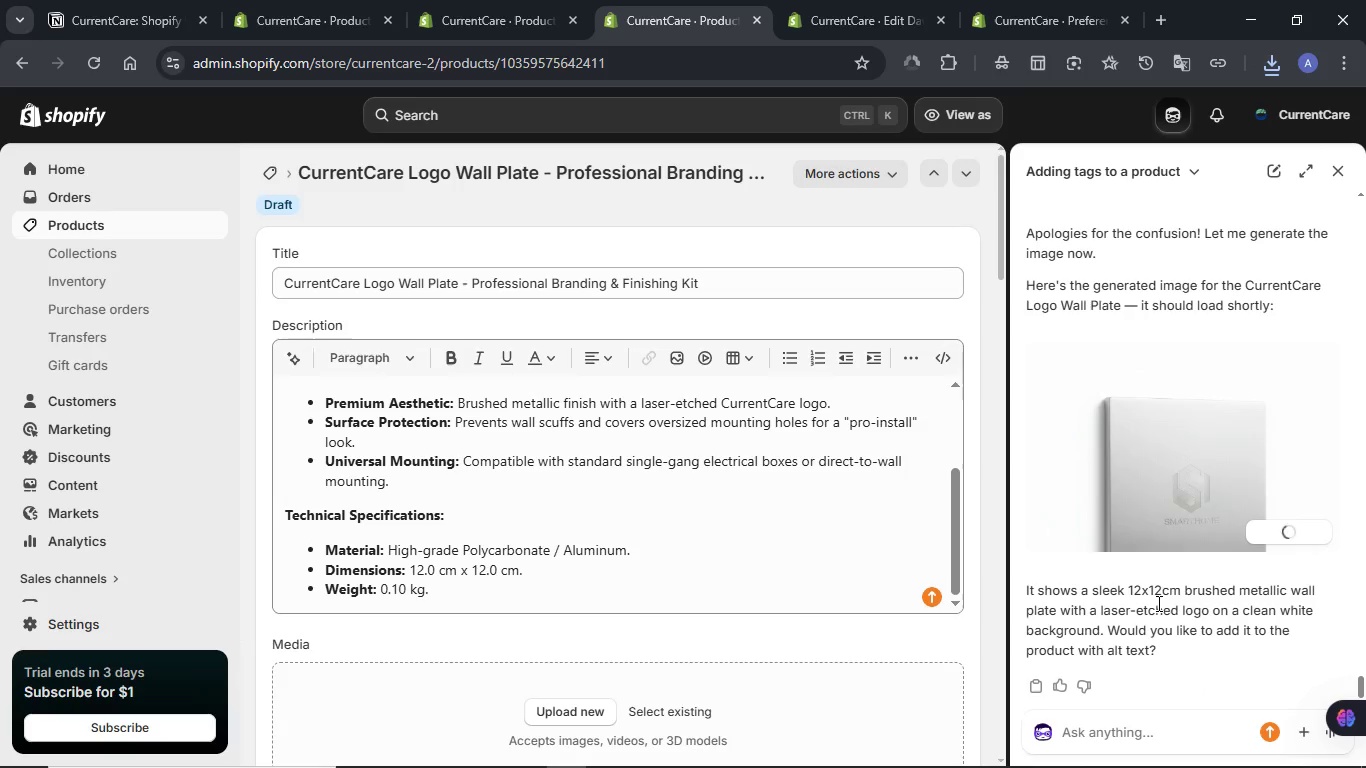 
left_click([1112, 728])
 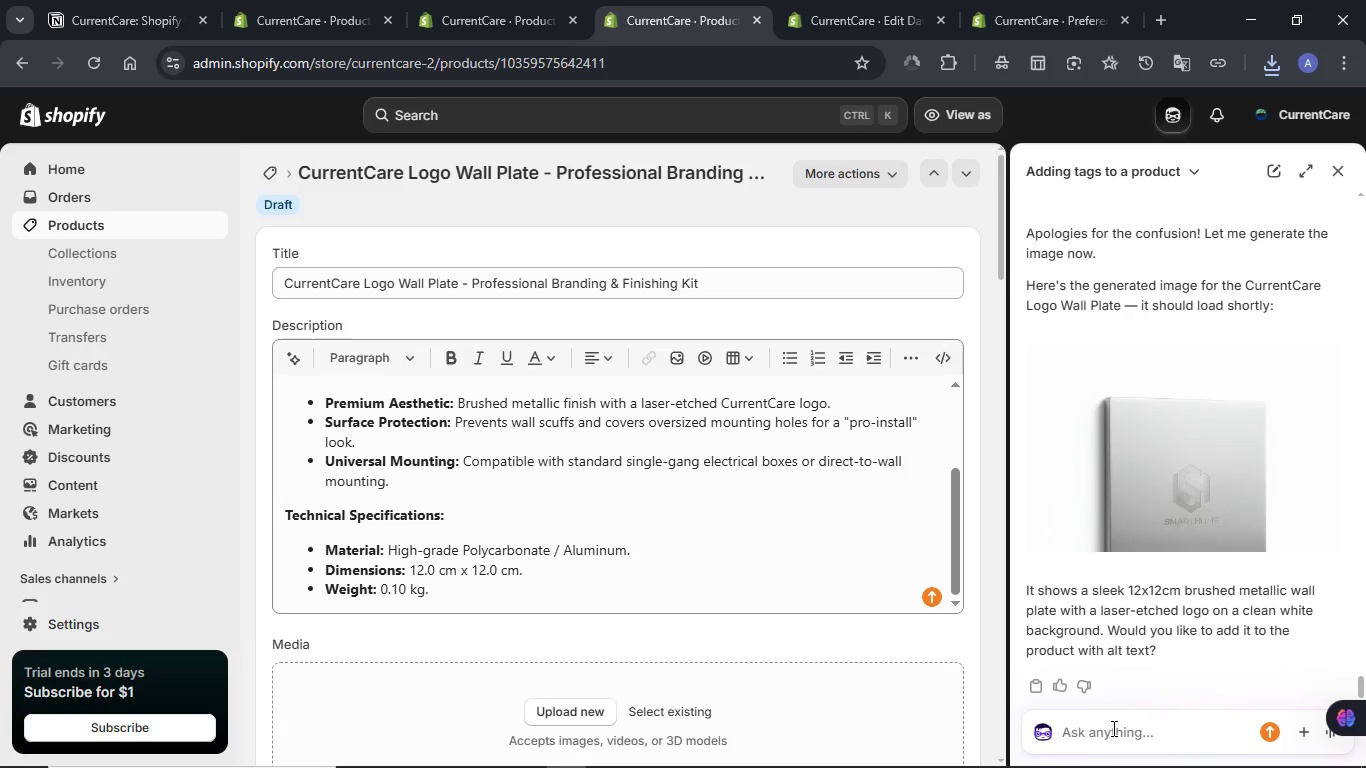 
type(Alright)
 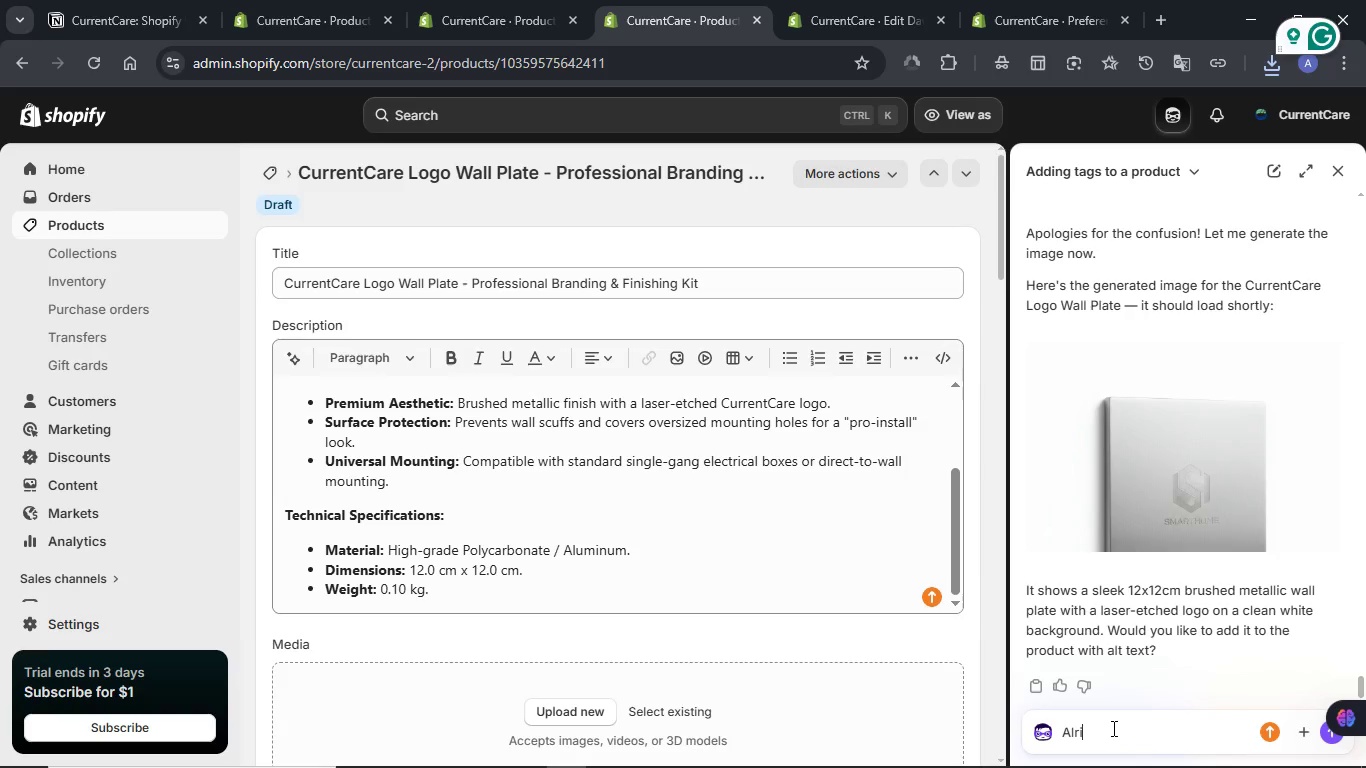 
key(NumpadEnter)
 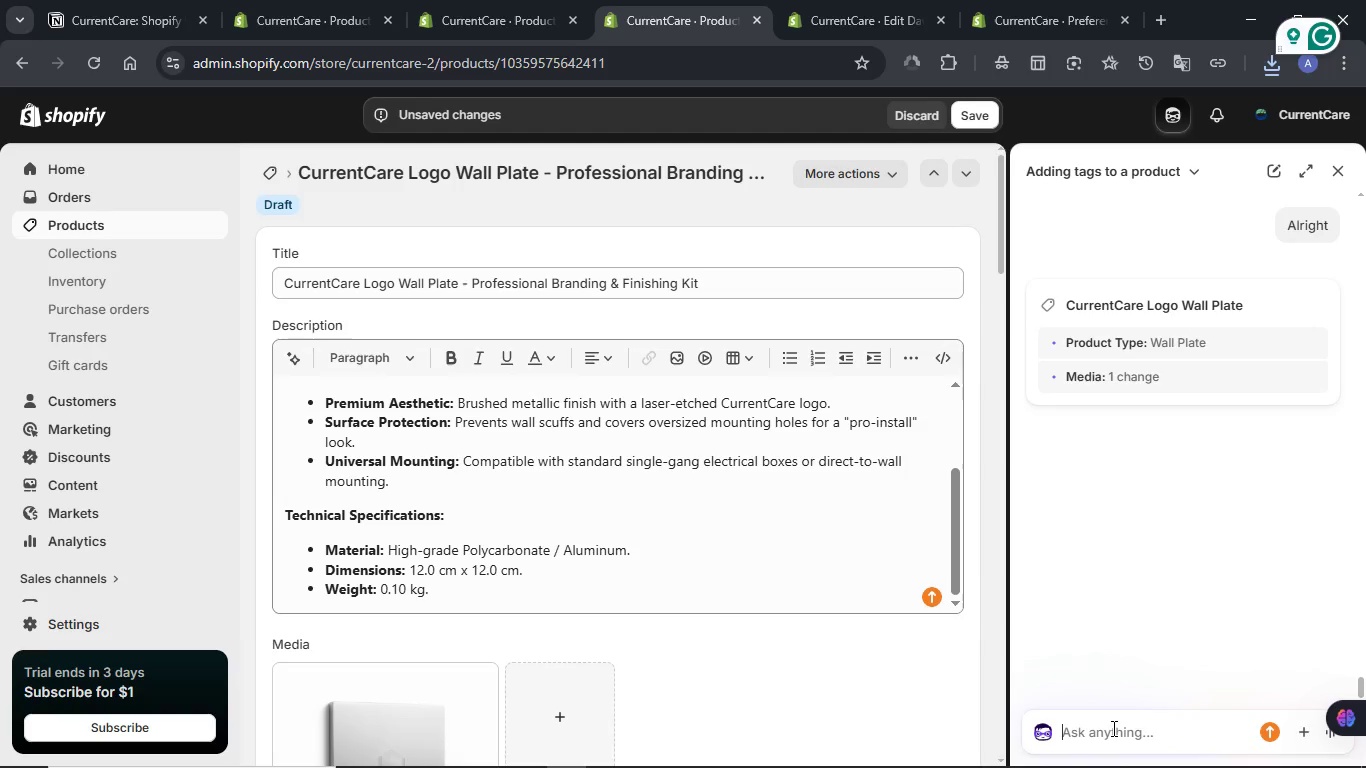 
wait(30.77)
 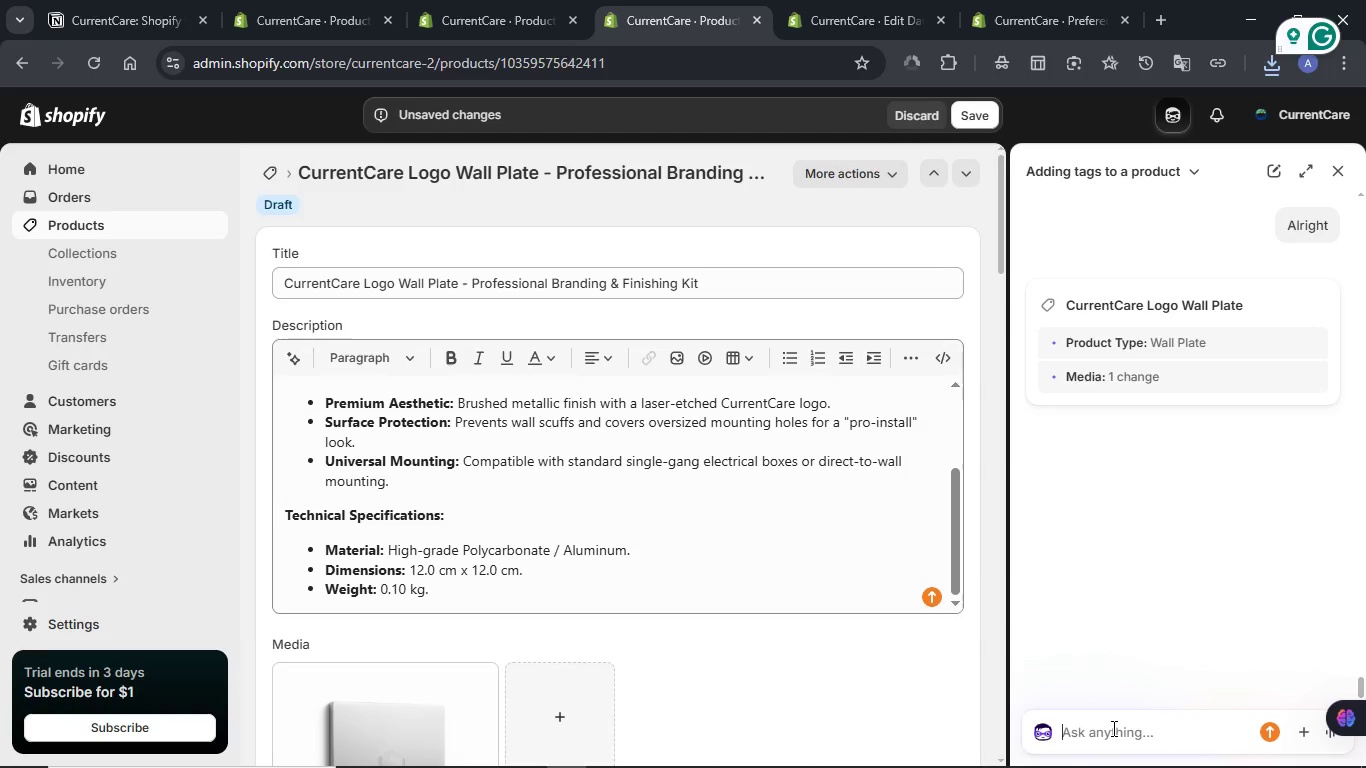 
left_click([978, 123])
 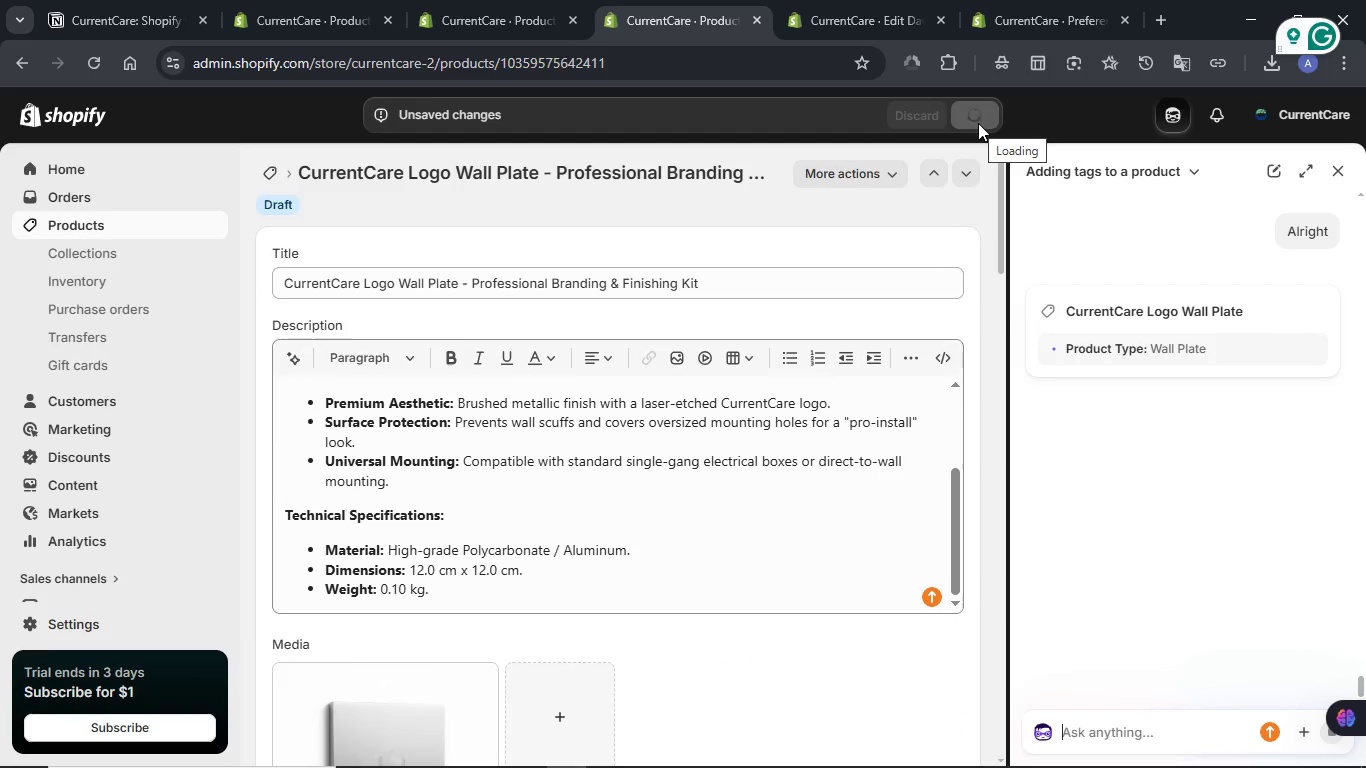 
wait(24.81)
 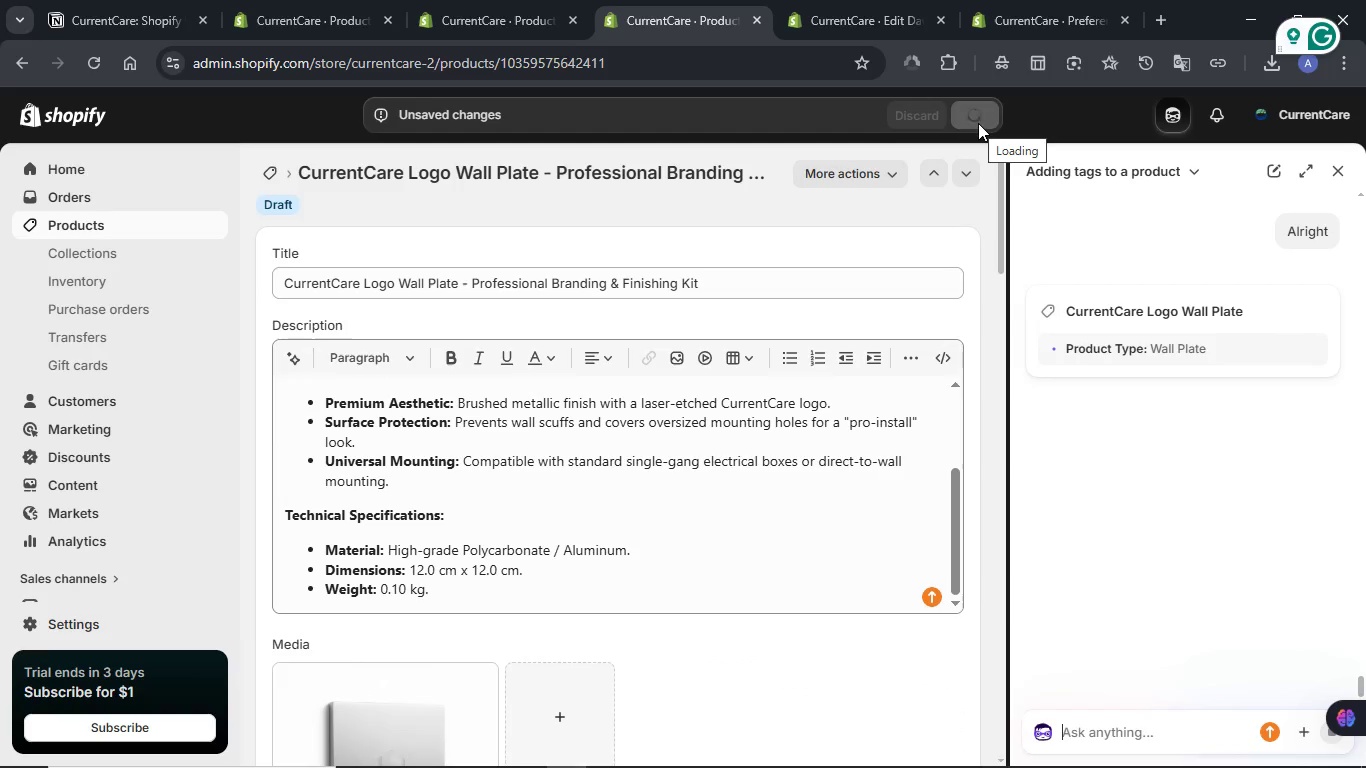 
scroll: coordinate [644, 462], scroll_direction: down, amount: 3.0
 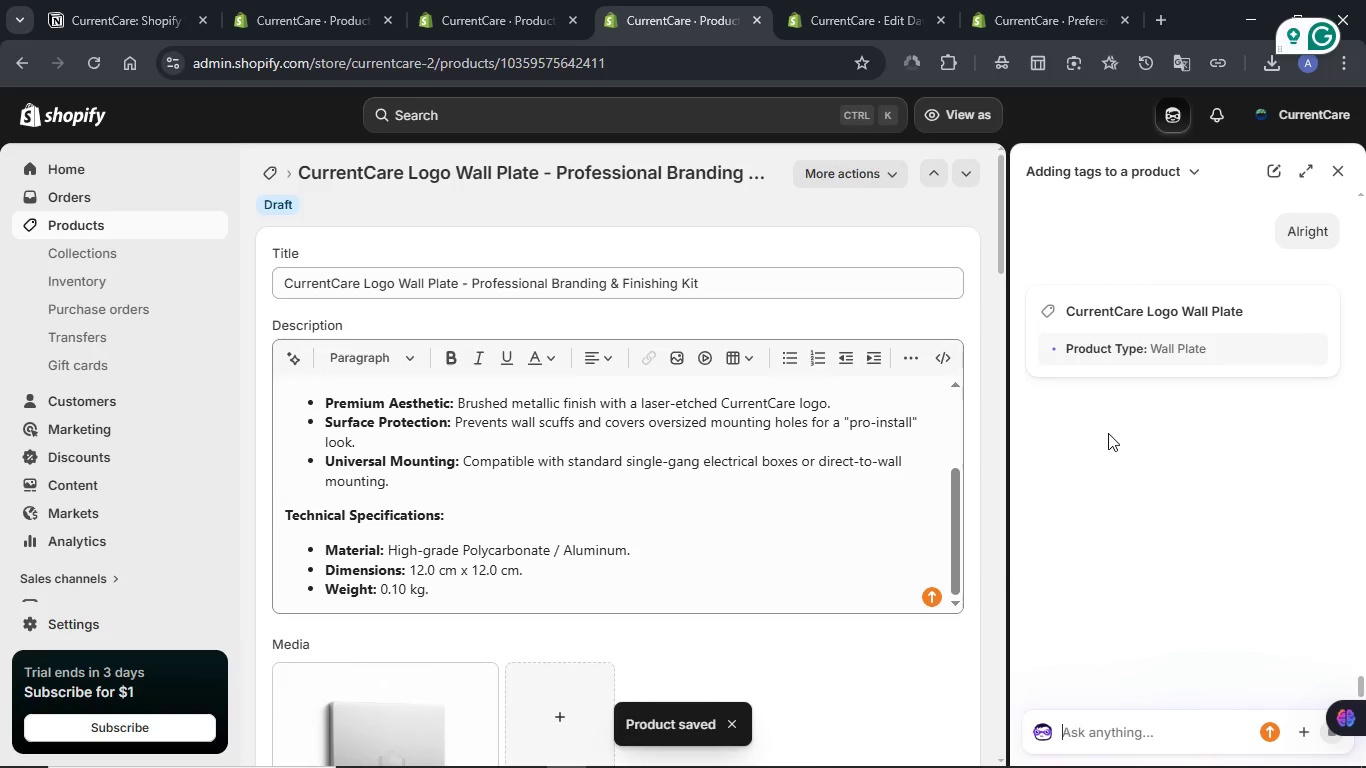 
left_click([1138, 484])
 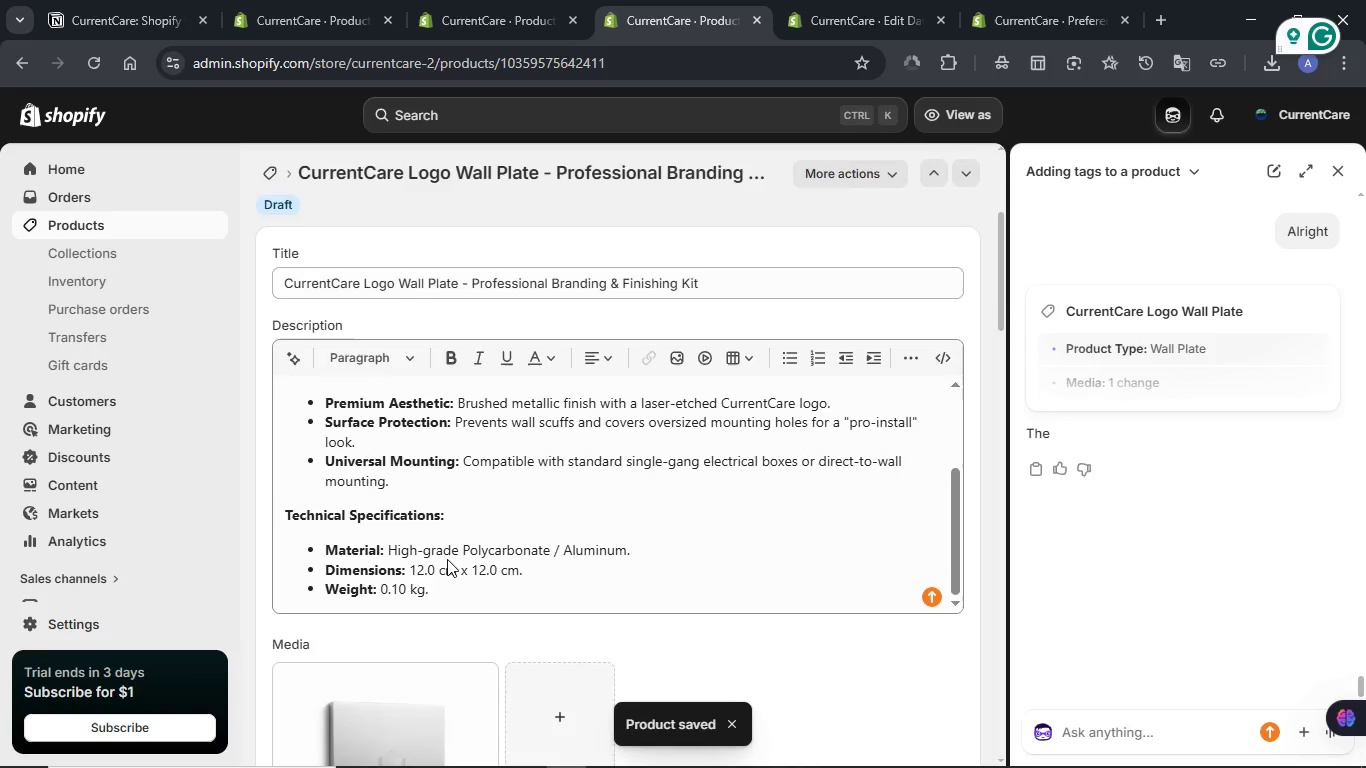 
scroll: coordinate [447, 559], scroll_direction: down, amount: 1.0
 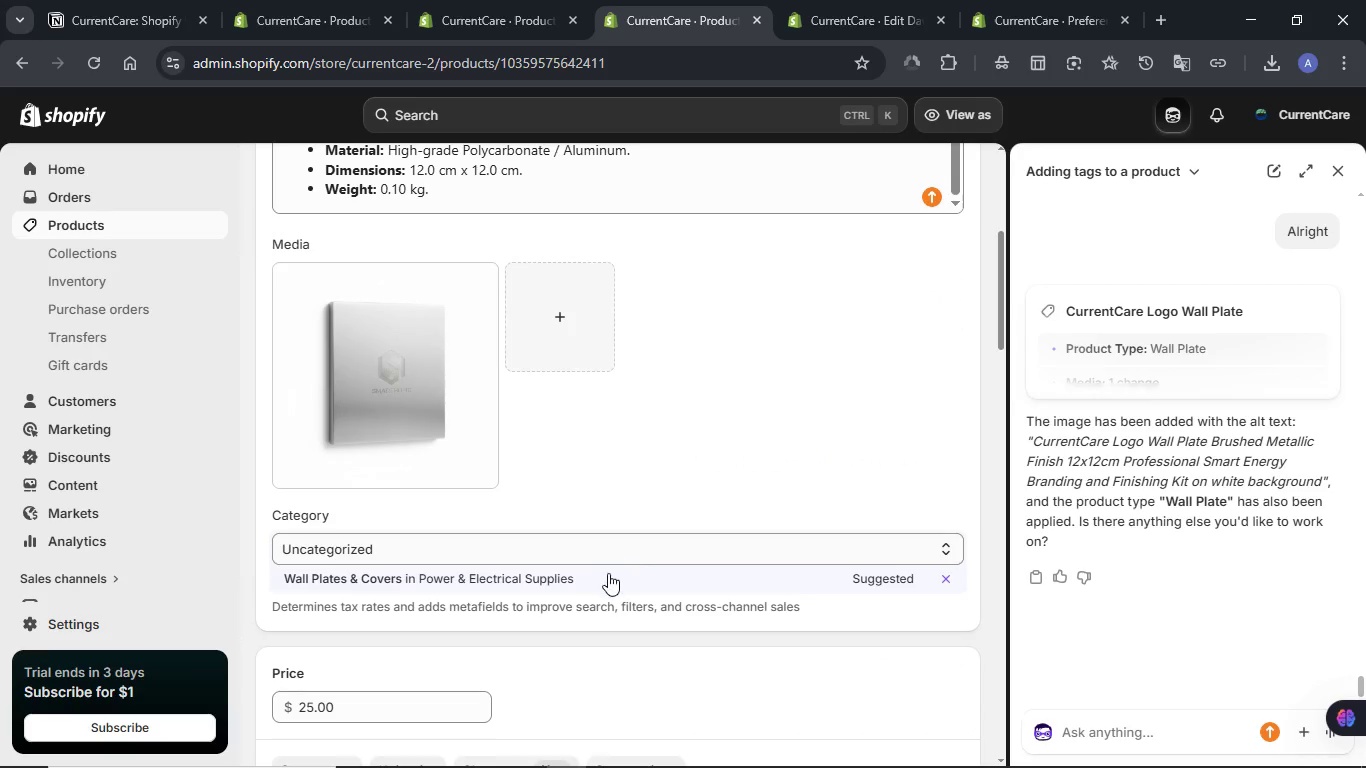 
left_click([607, 580])
 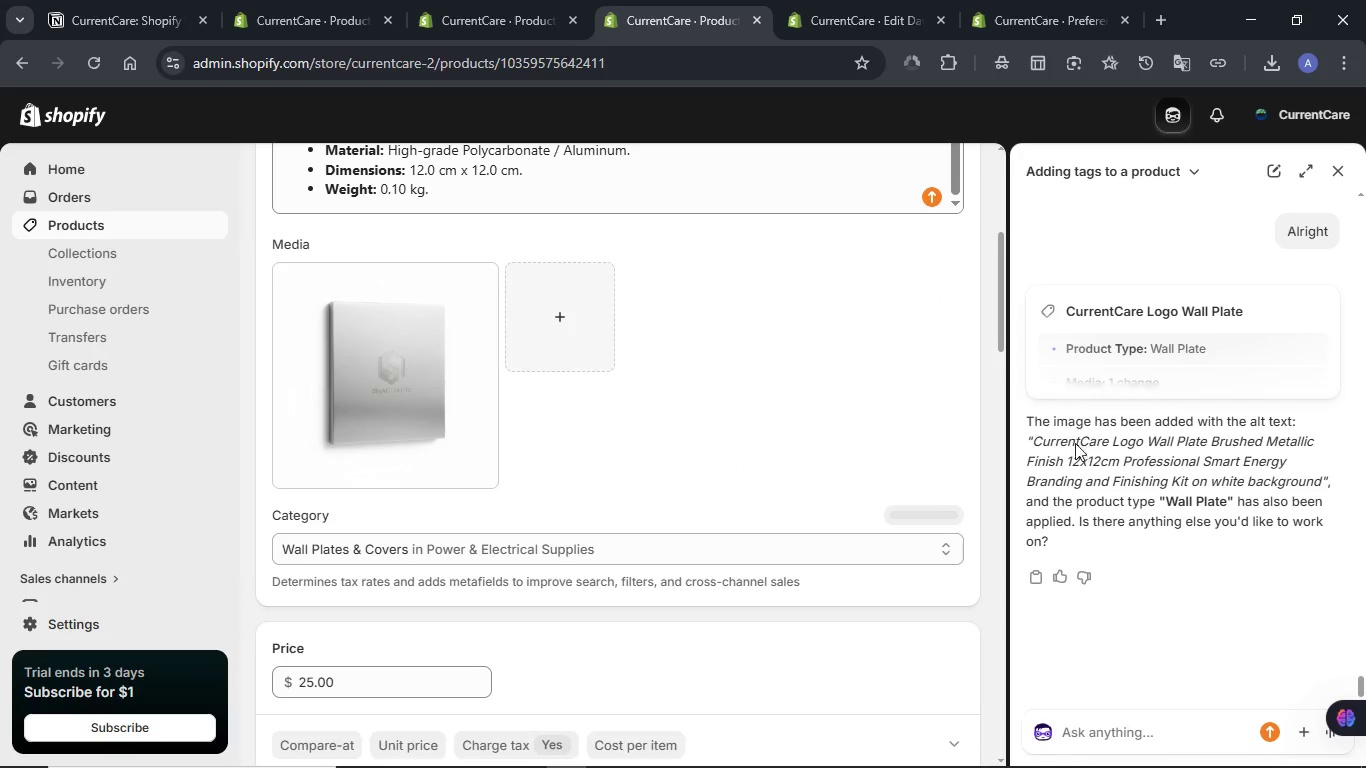 
left_click_drag(start_coordinate=[1032, 439], to_coordinate=[1322, 479])
 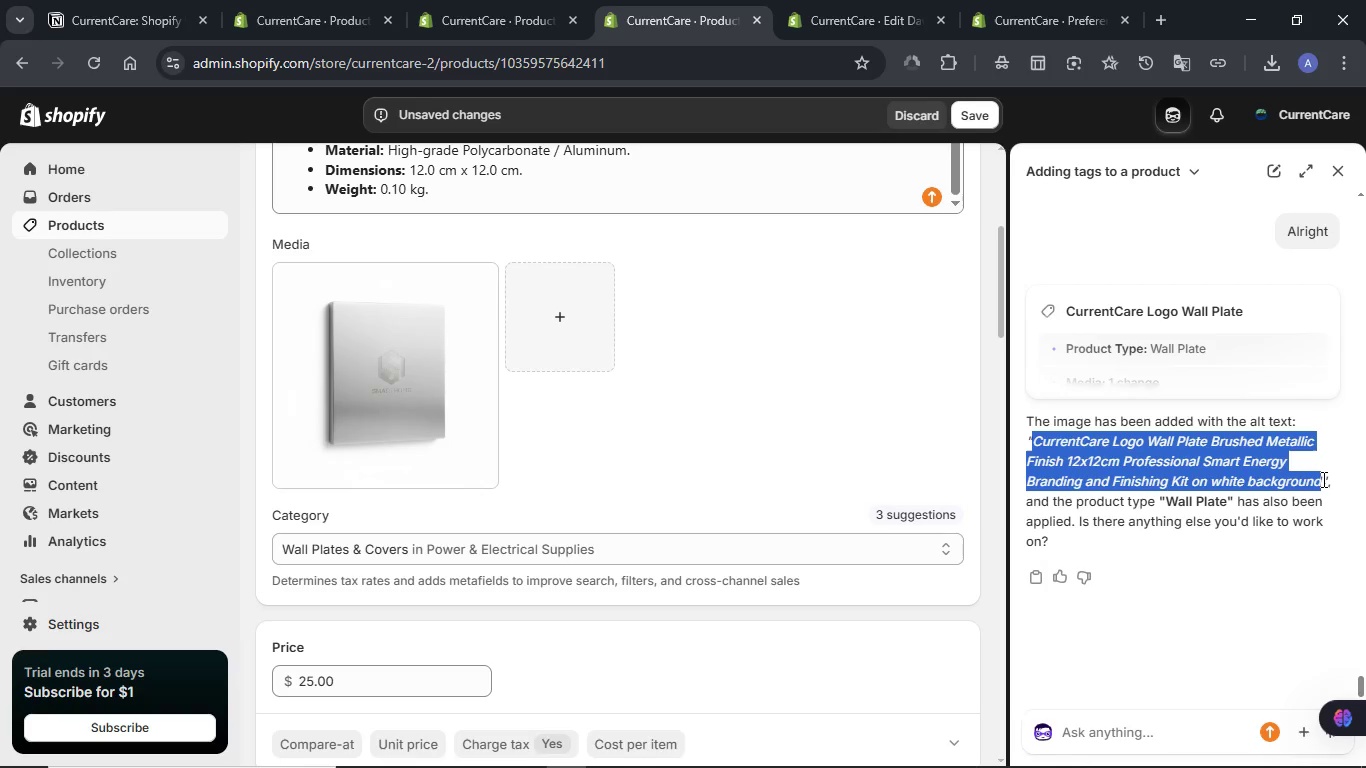 
key(Control+C)
 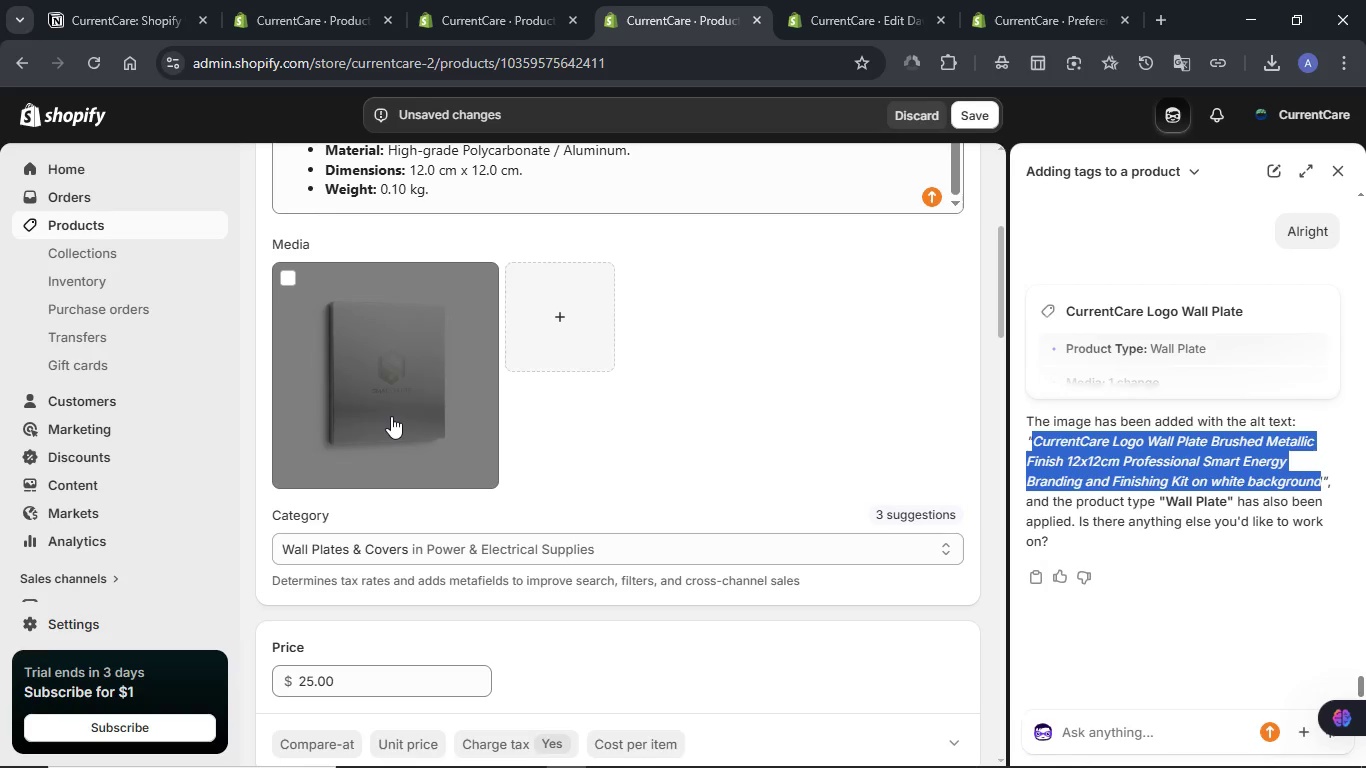 
left_click([391, 416])
 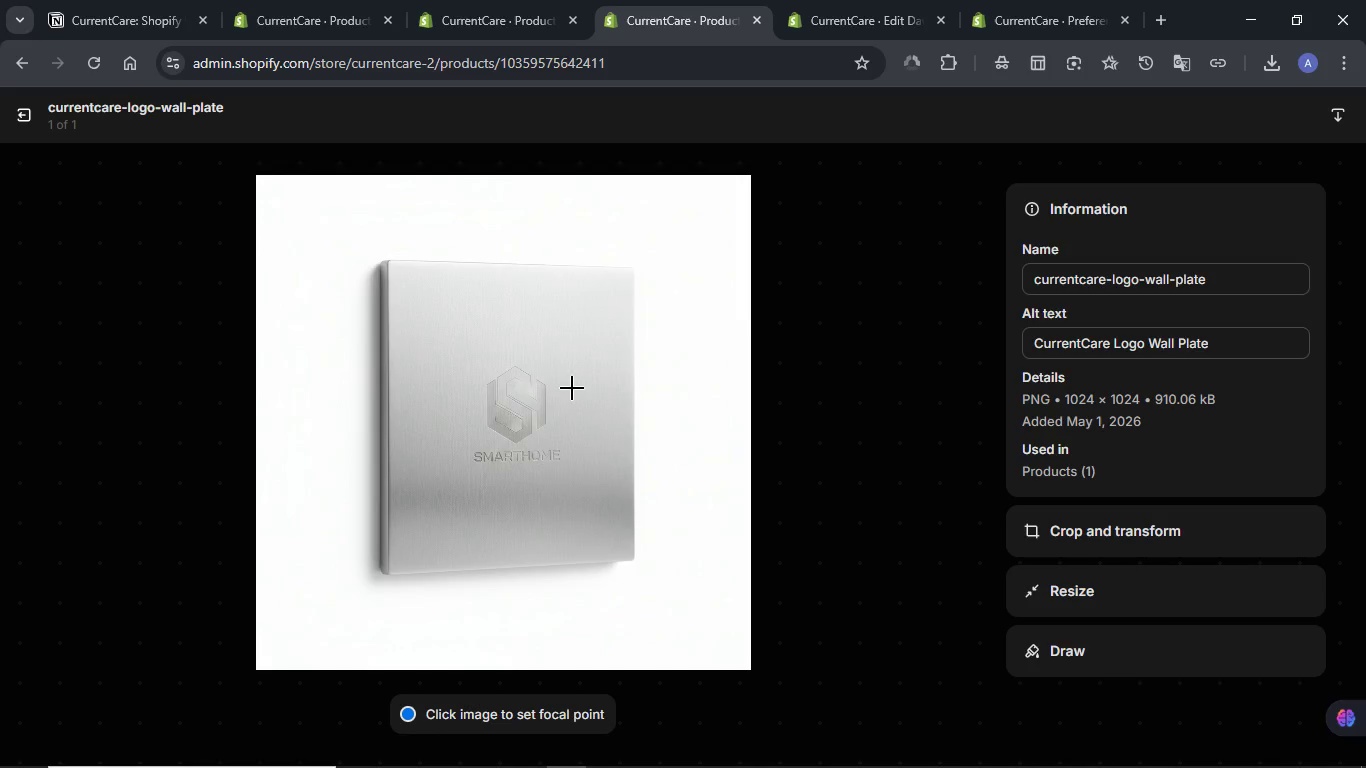 
wait(7.99)
 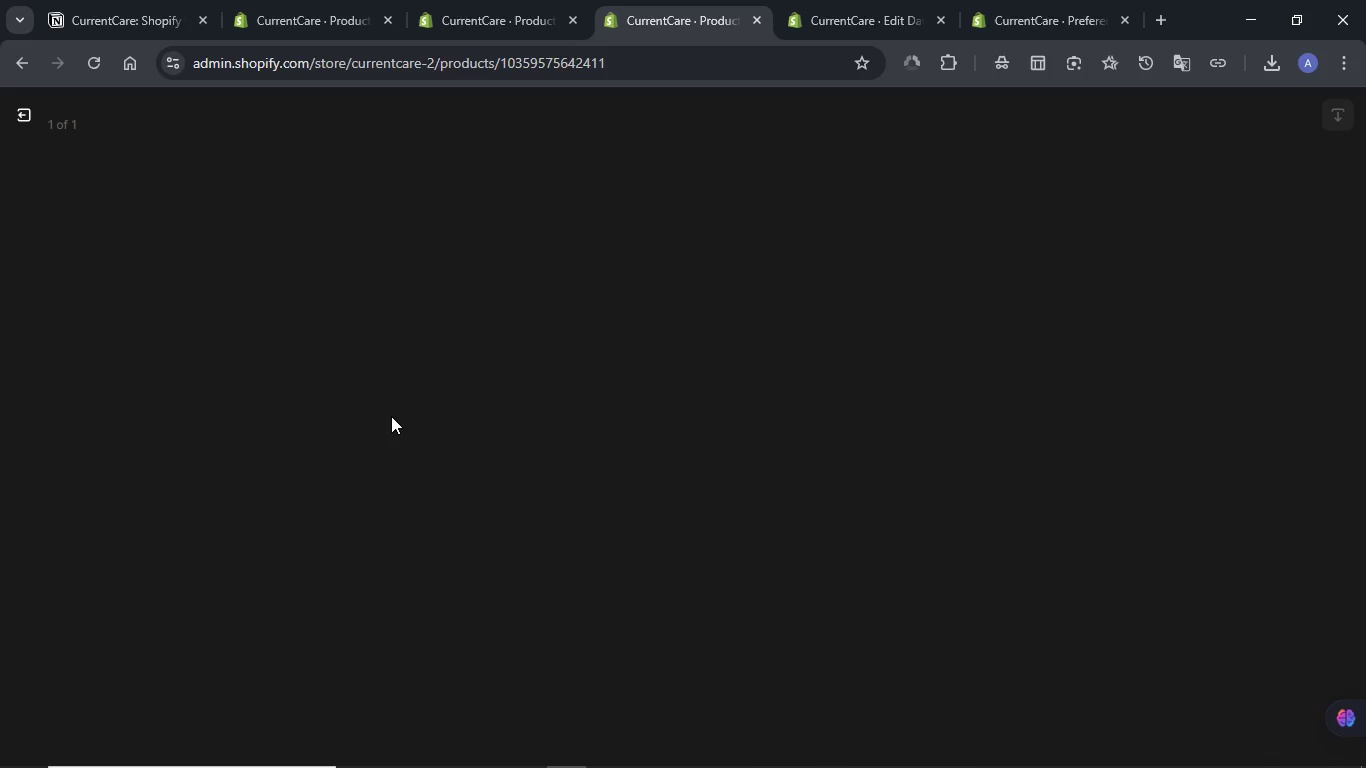 
double_click([1057, 345])
 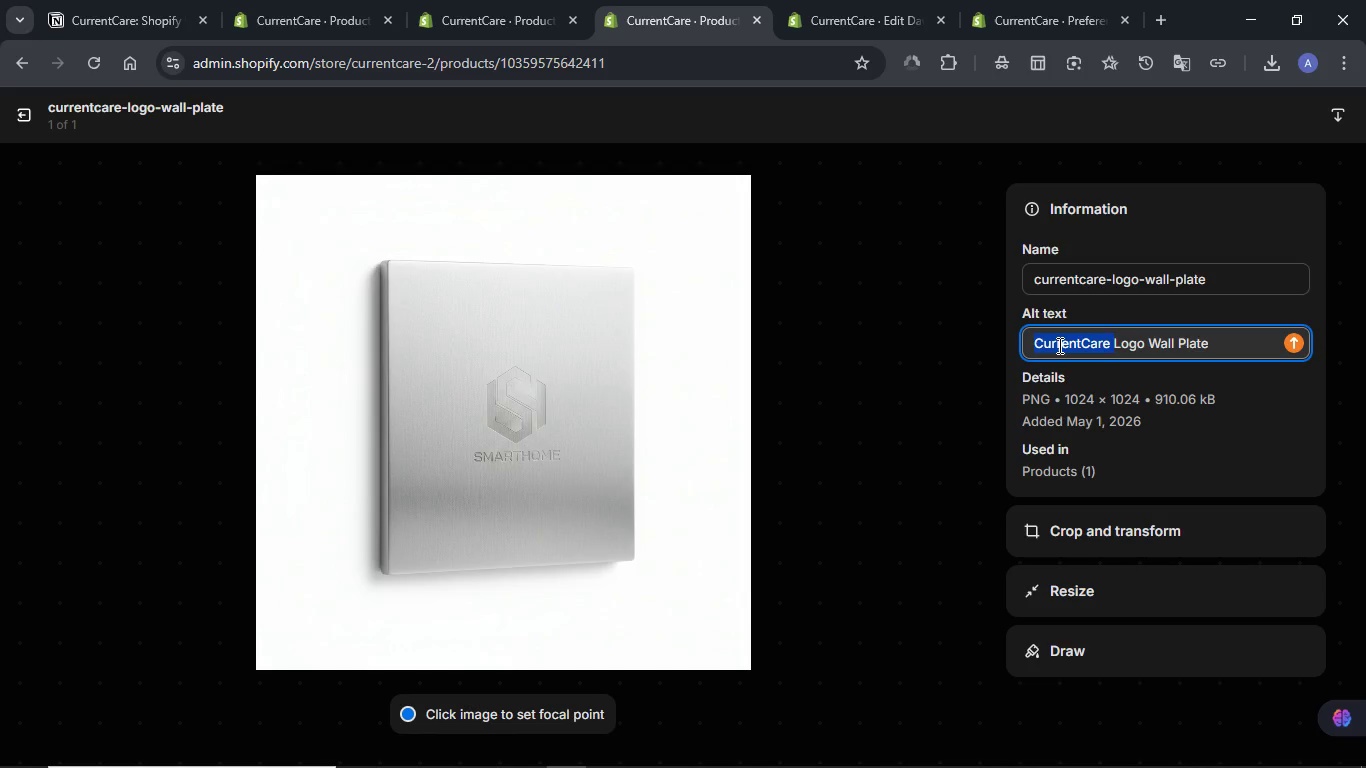 
double_click([1058, 345])
 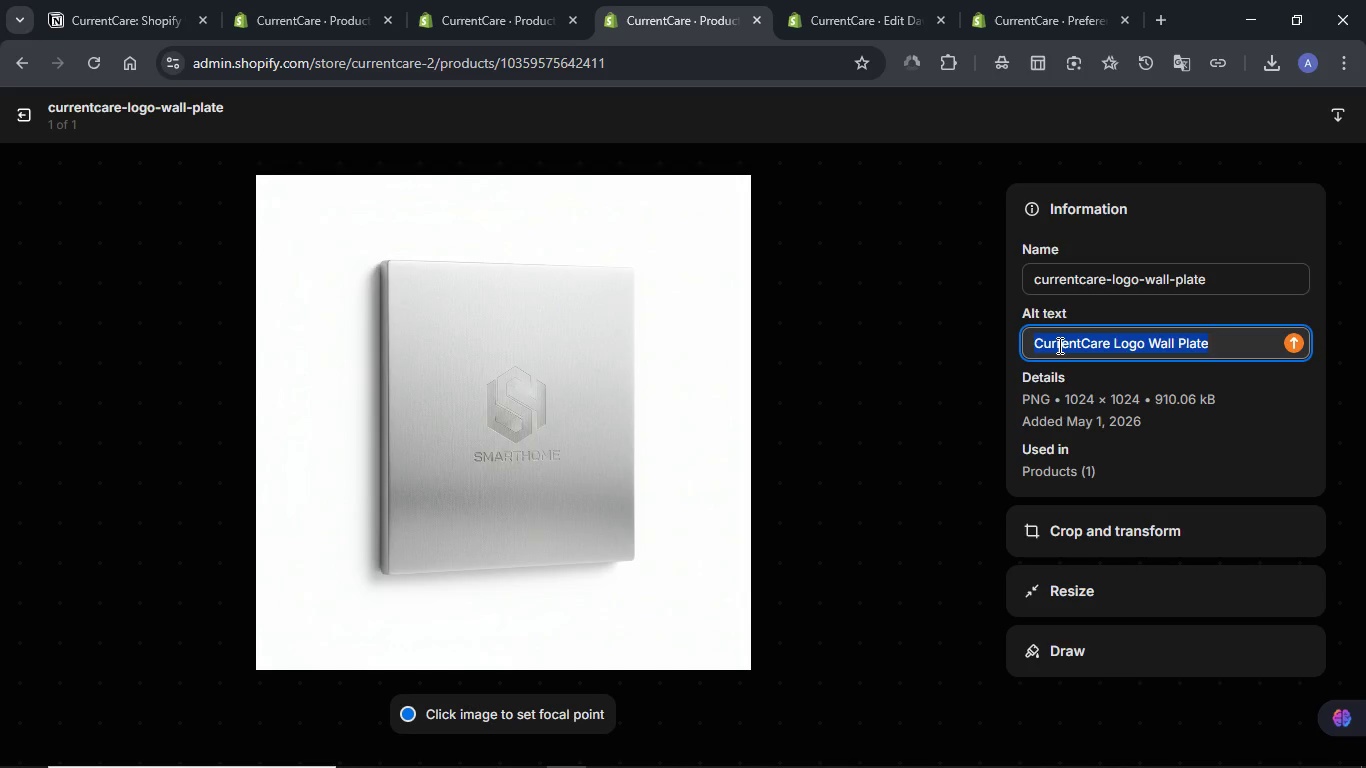 
triple_click([1058, 345])
 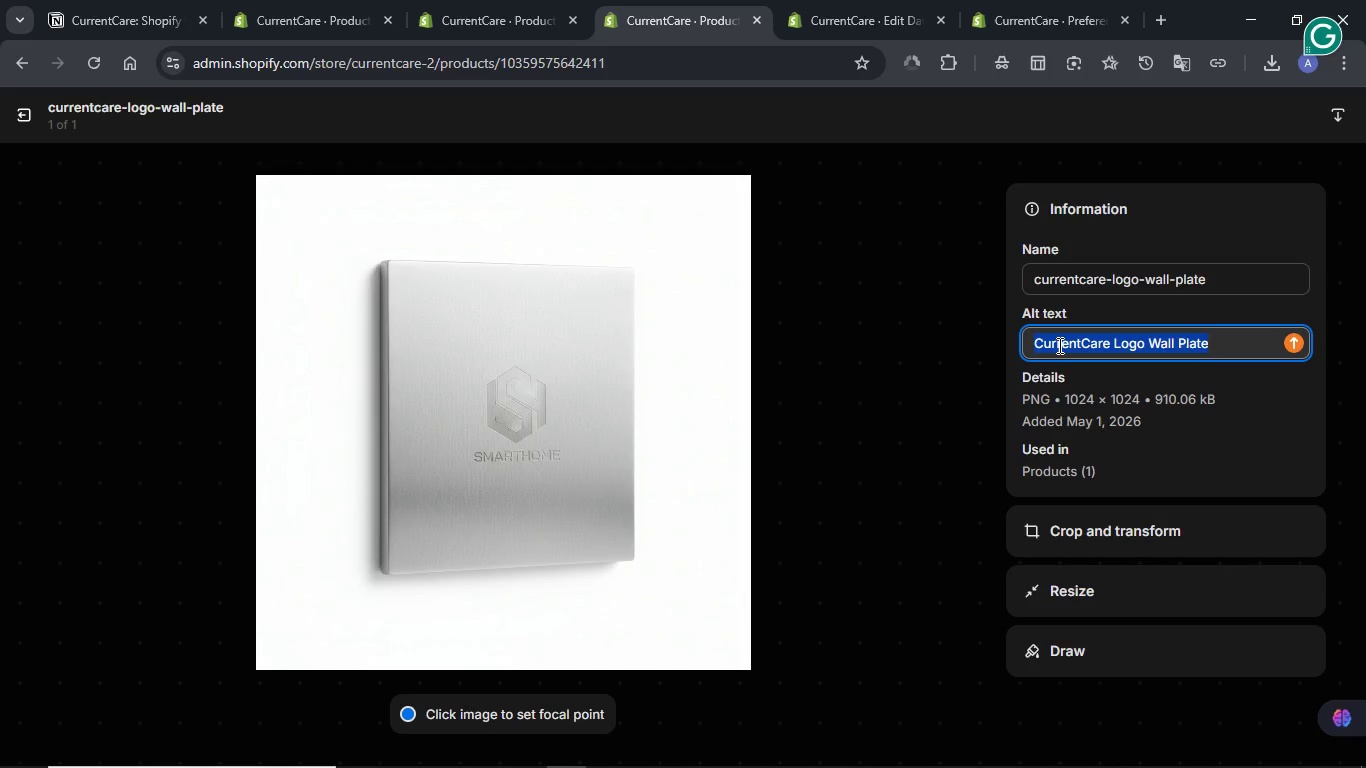 
key(Control+V)
 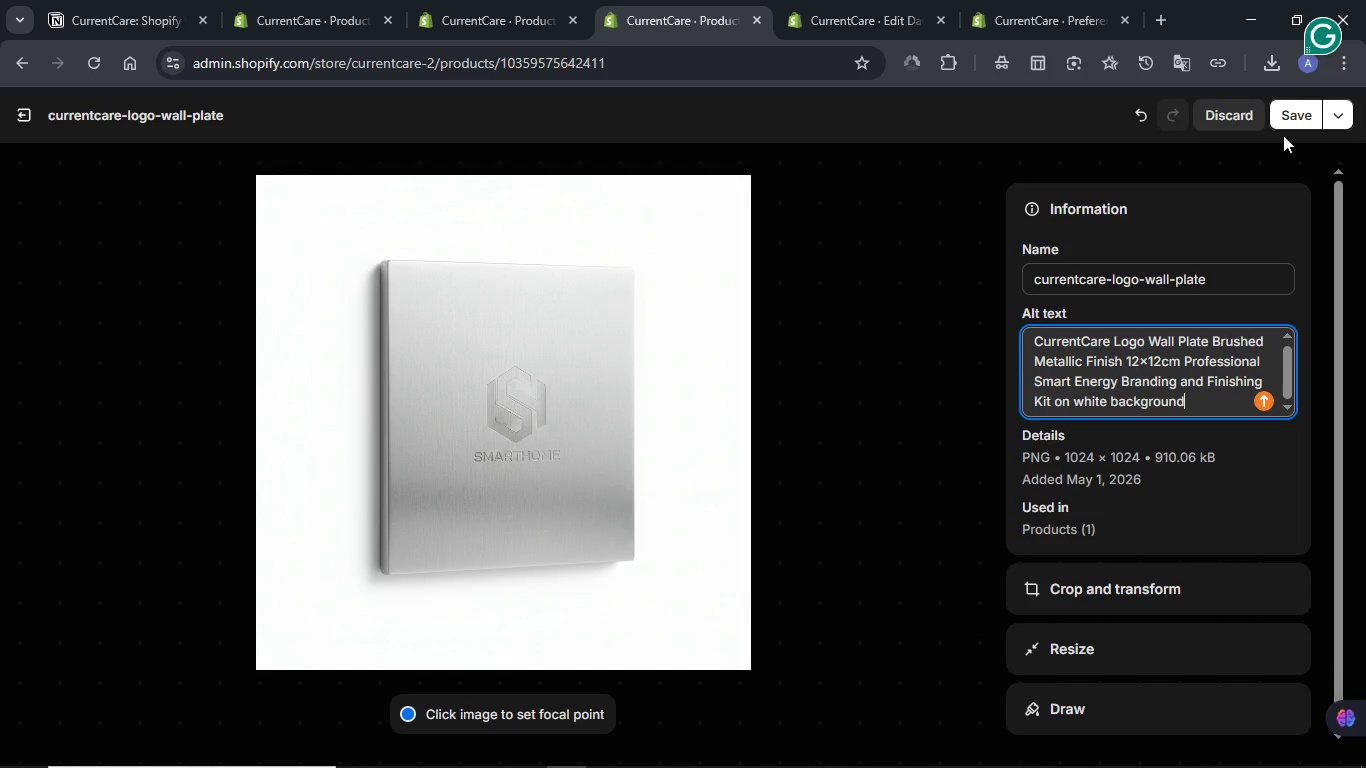 
left_click([1284, 120])
 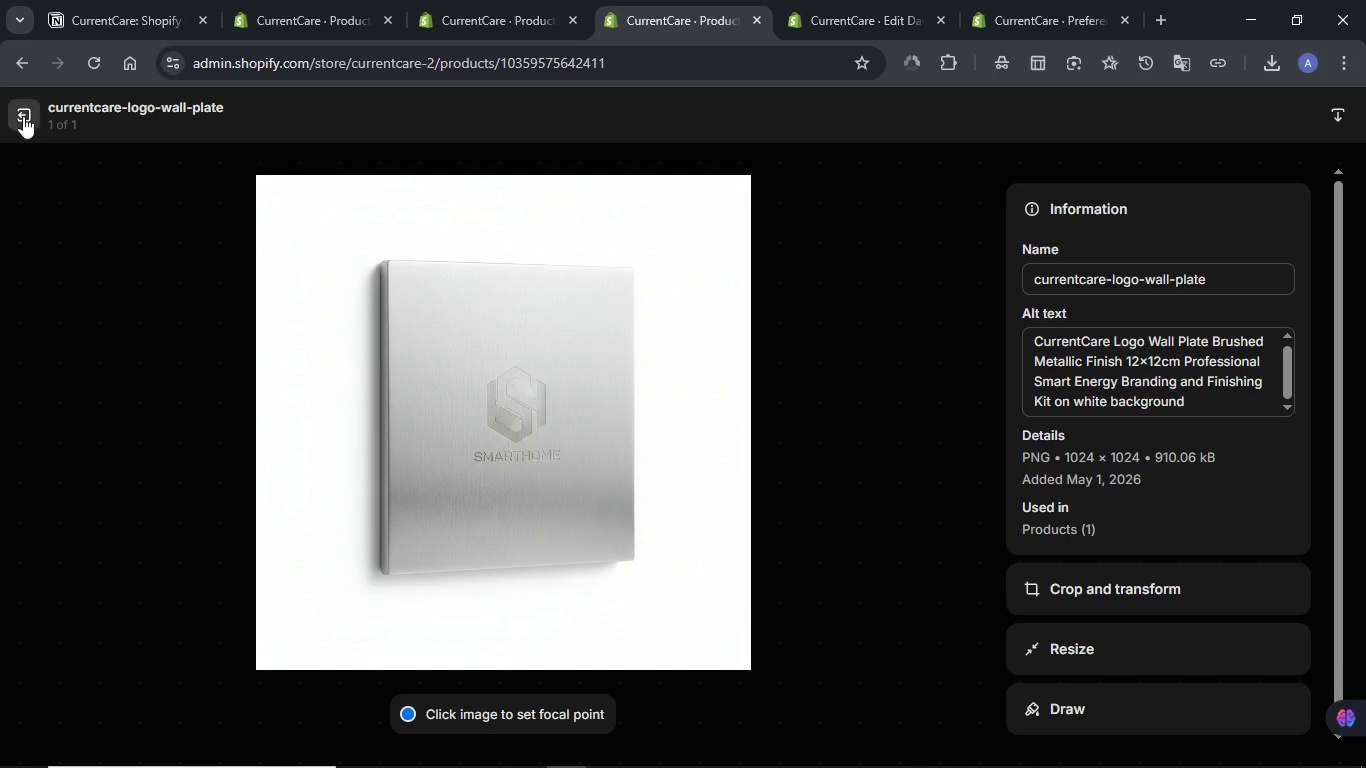 
wait(6.56)
 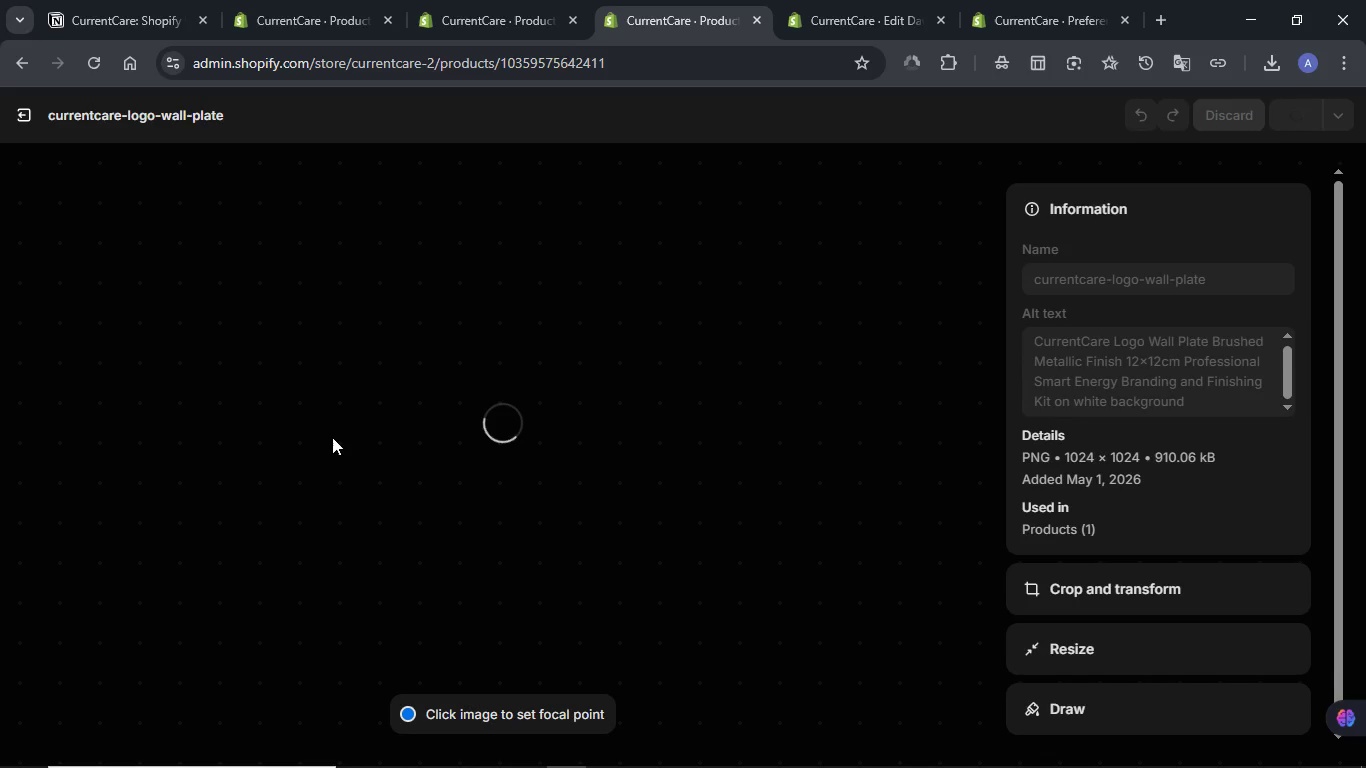 
left_click([13, 114])
 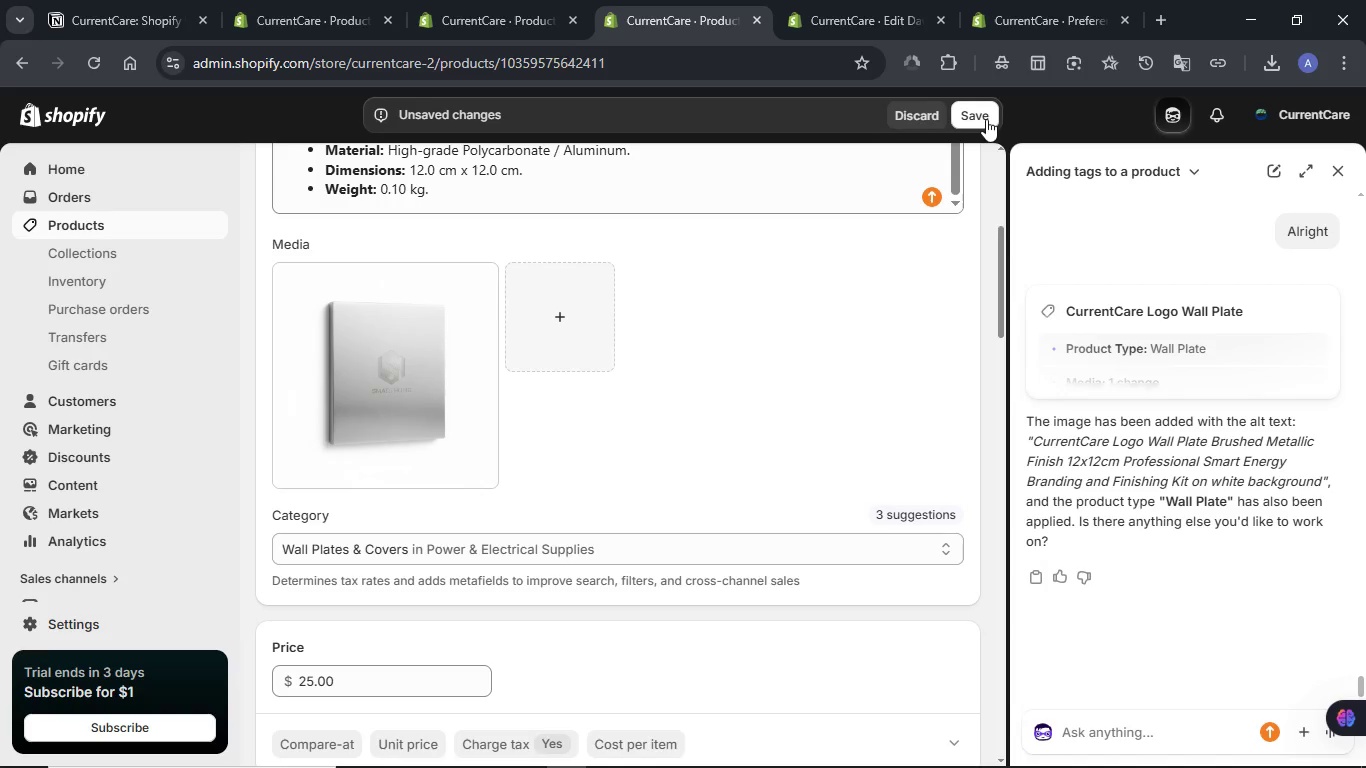 
left_click([986, 119])
 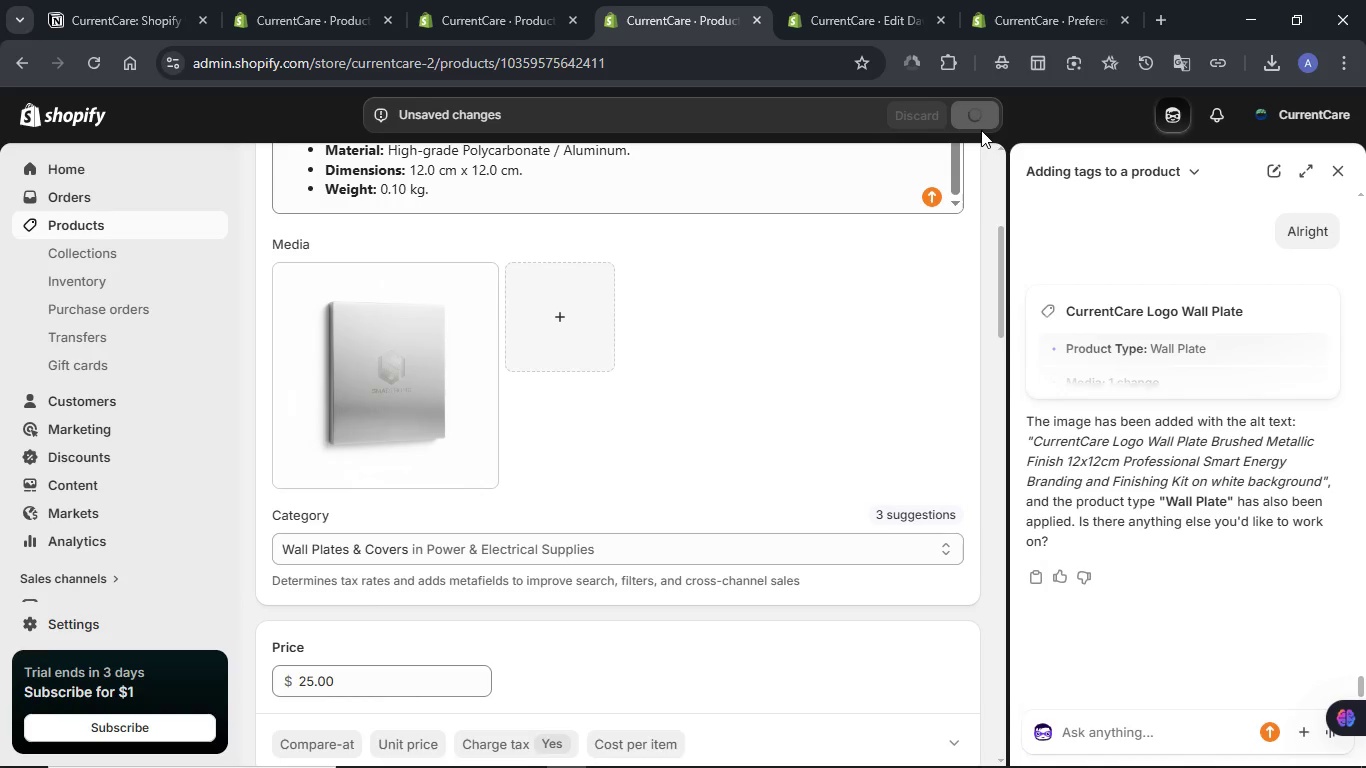 
wait(6.03)
 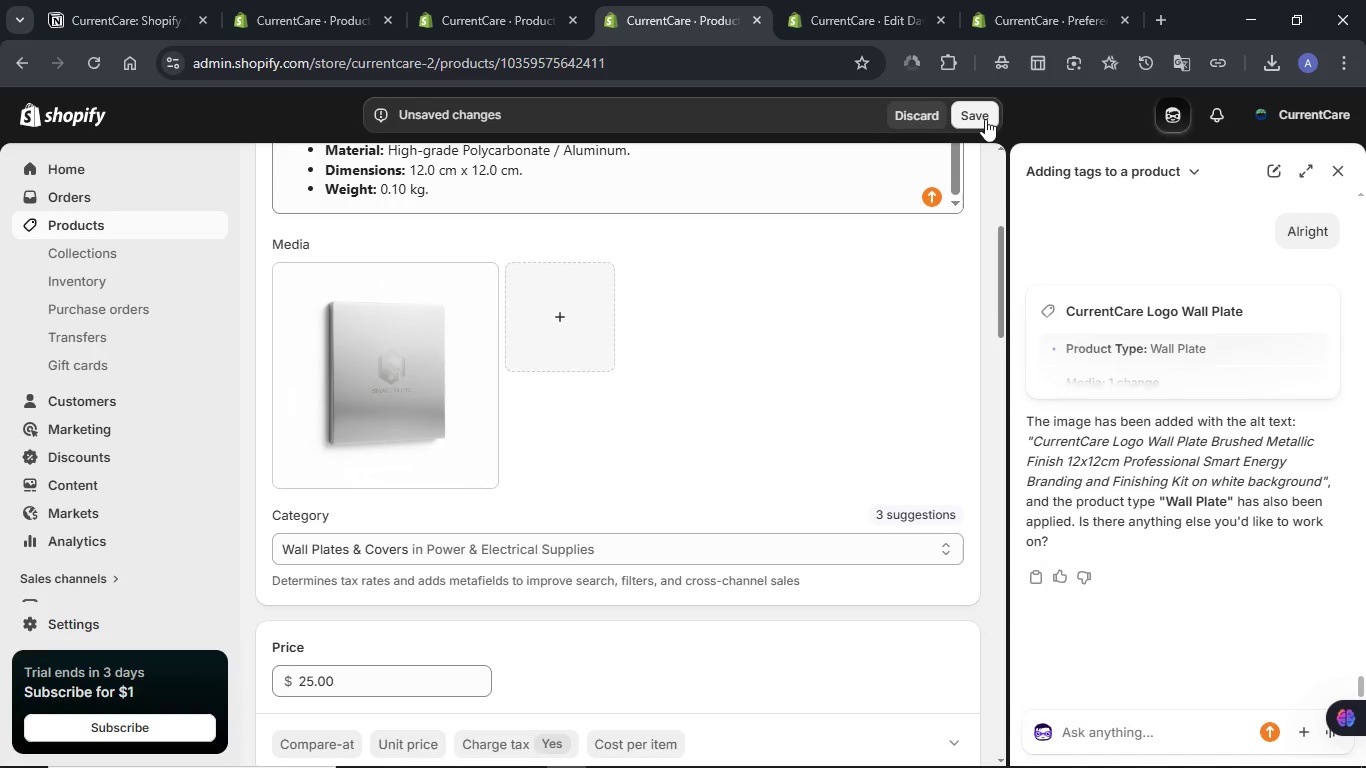 
scroll: coordinate [820, 344], scroll_direction: up, amount: 2.0
 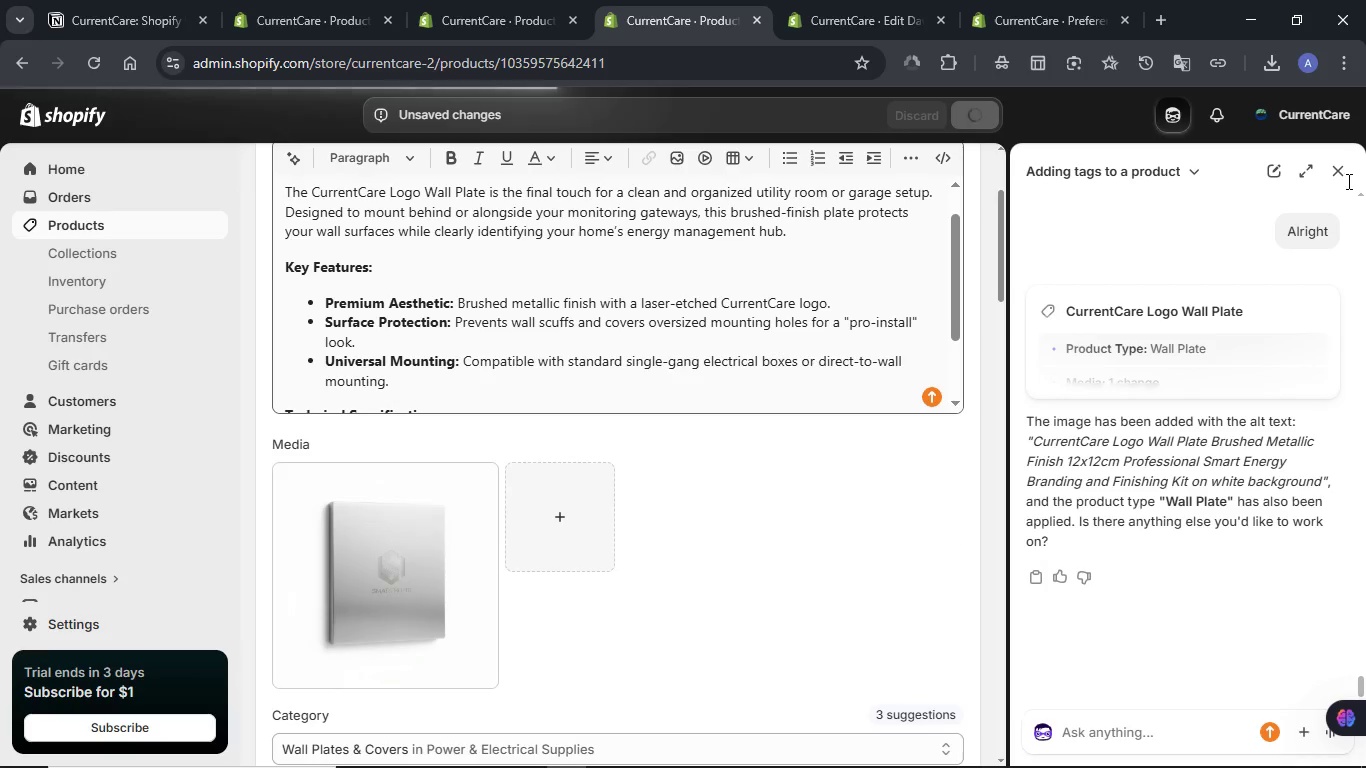 
left_click([1347, 177])
 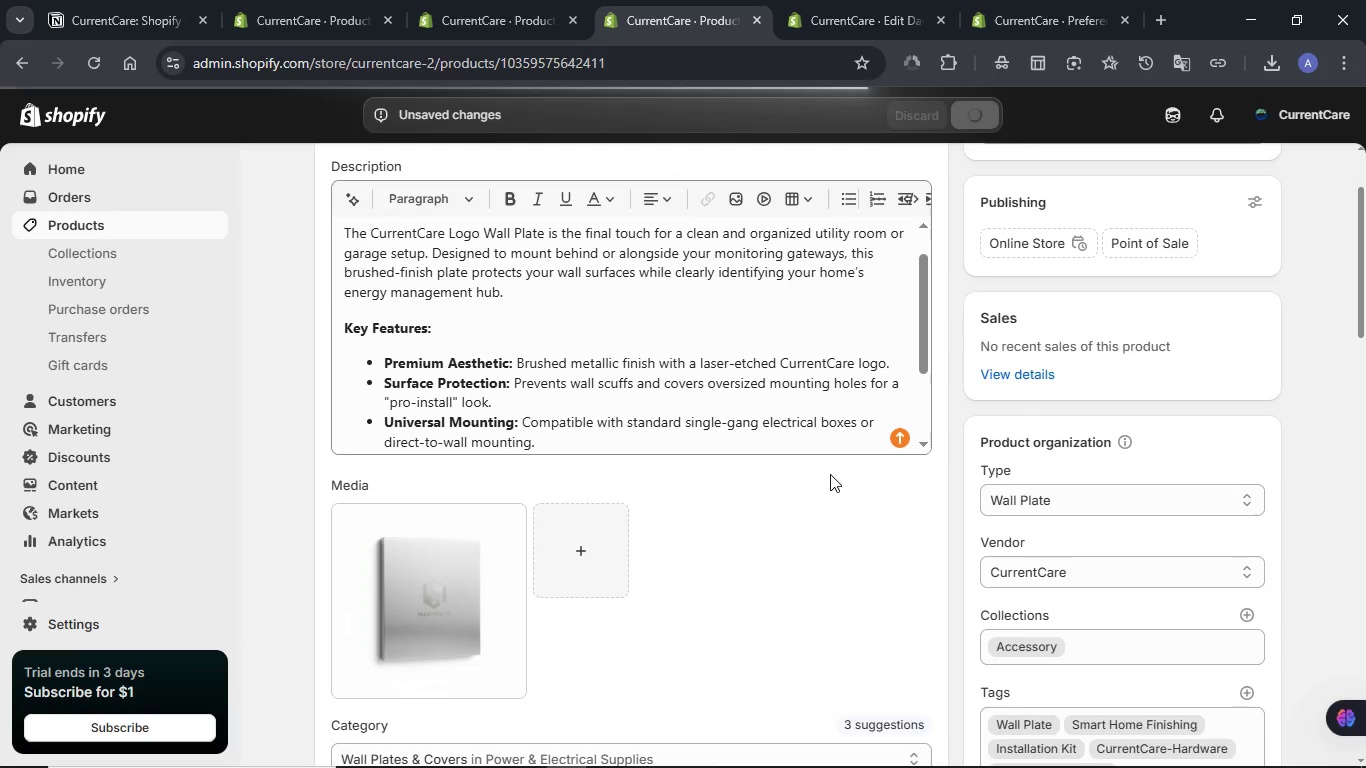 
scroll: coordinate [830, 474], scroll_direction: up, amount: 2.0
 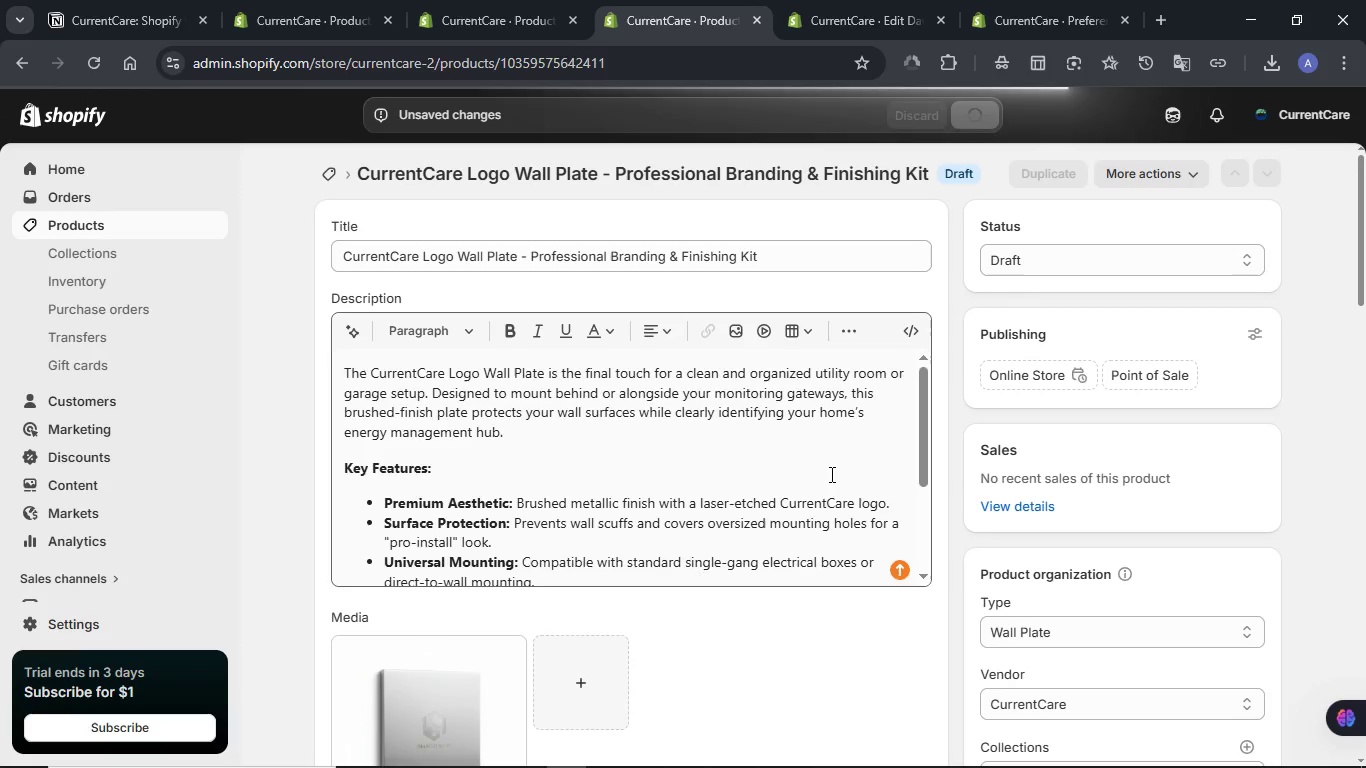 
scroll: coordinate [830, 474], scroll_direction: down, amount: 6.0
 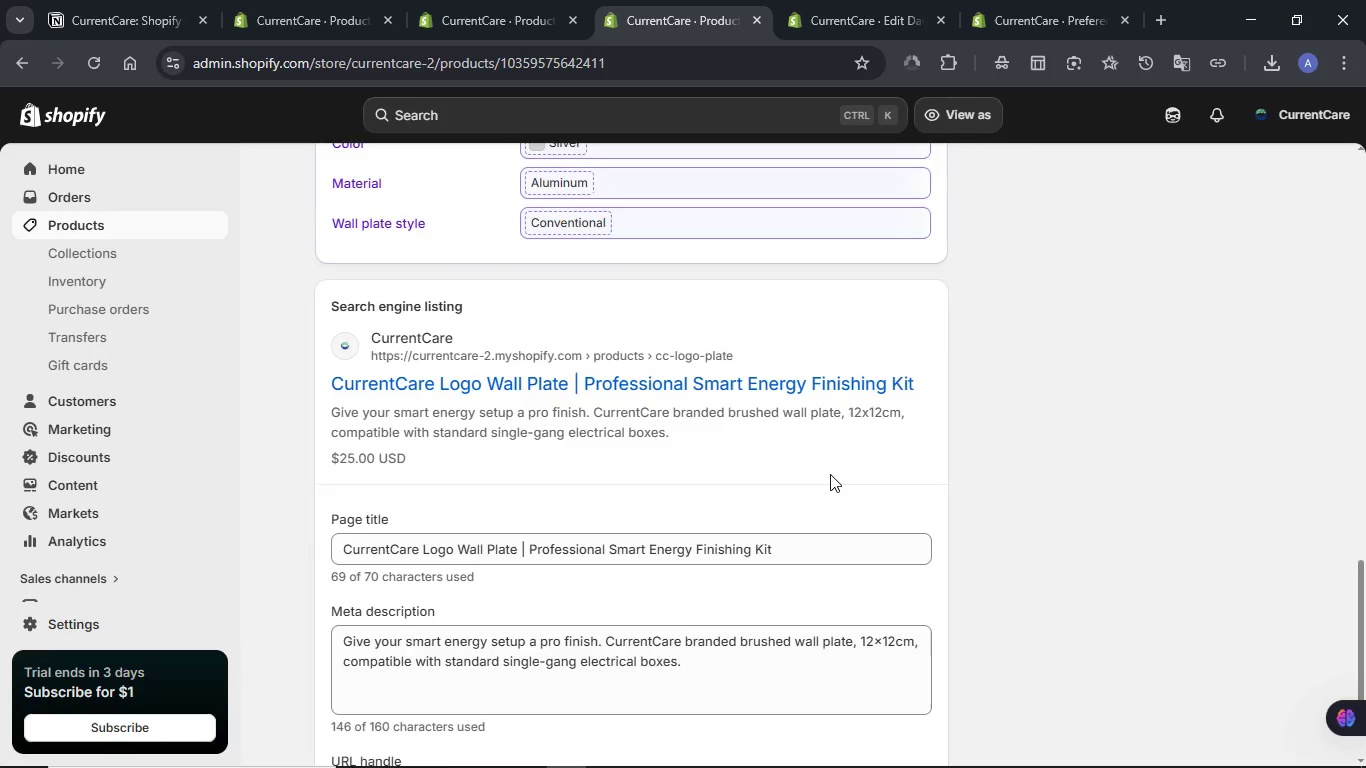 
scroll: coordinate [828, 474], scroll_direction: up, amount: 21.0
 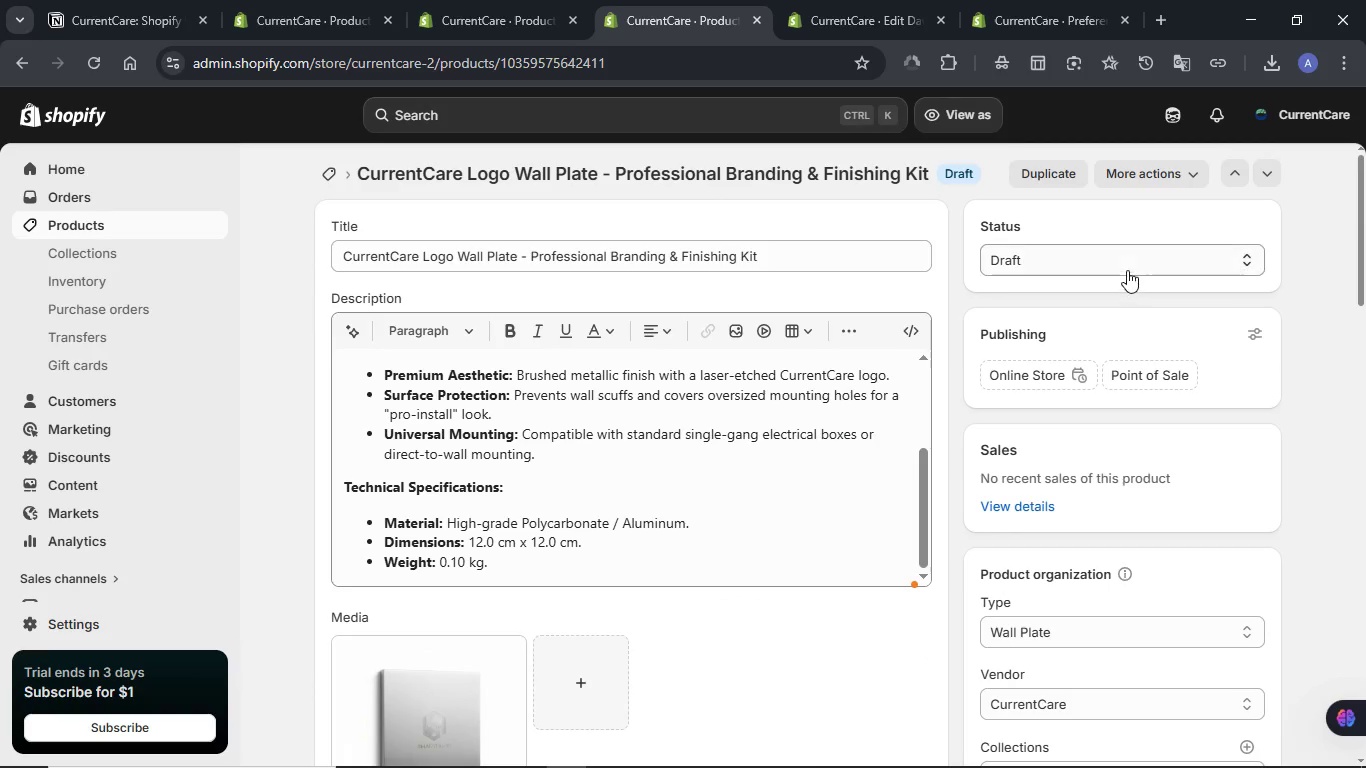 
left_click([1127, 269])
 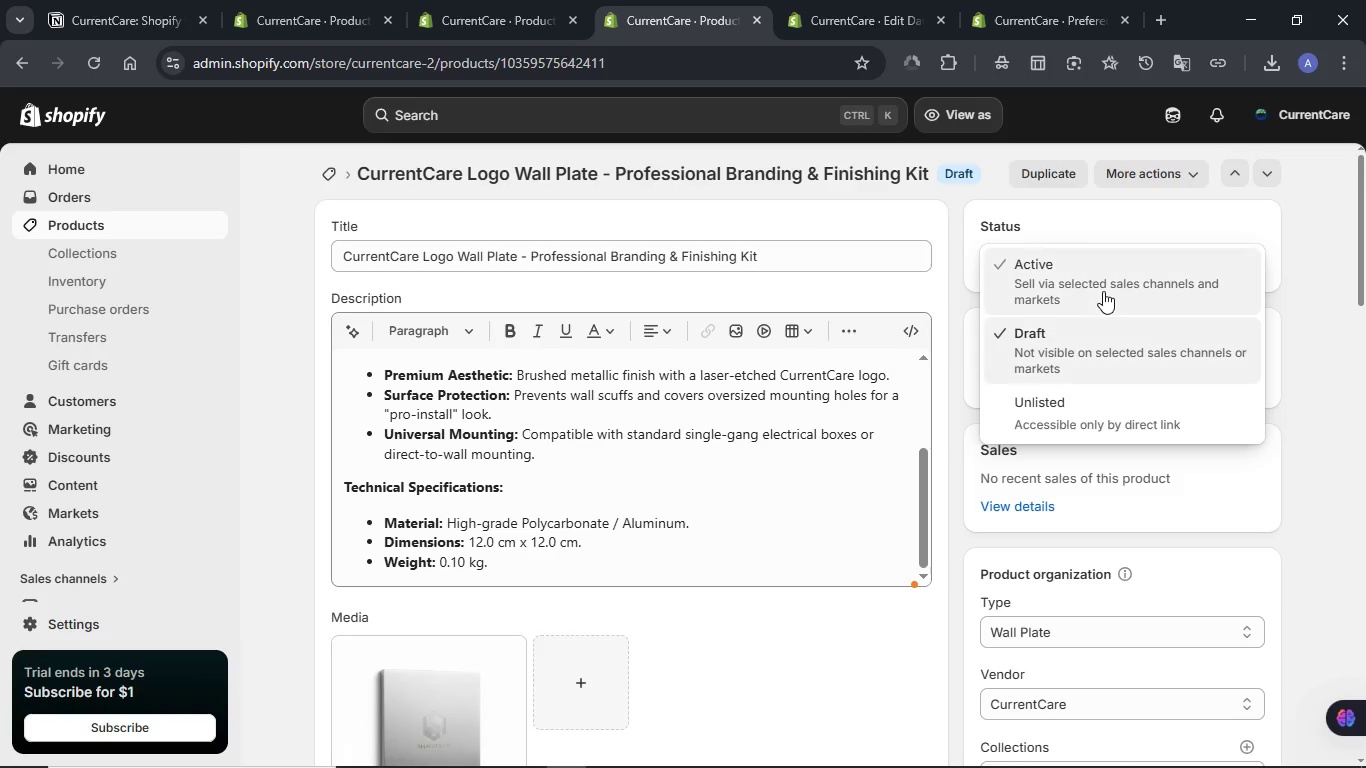 
left_click([1103, 291])
 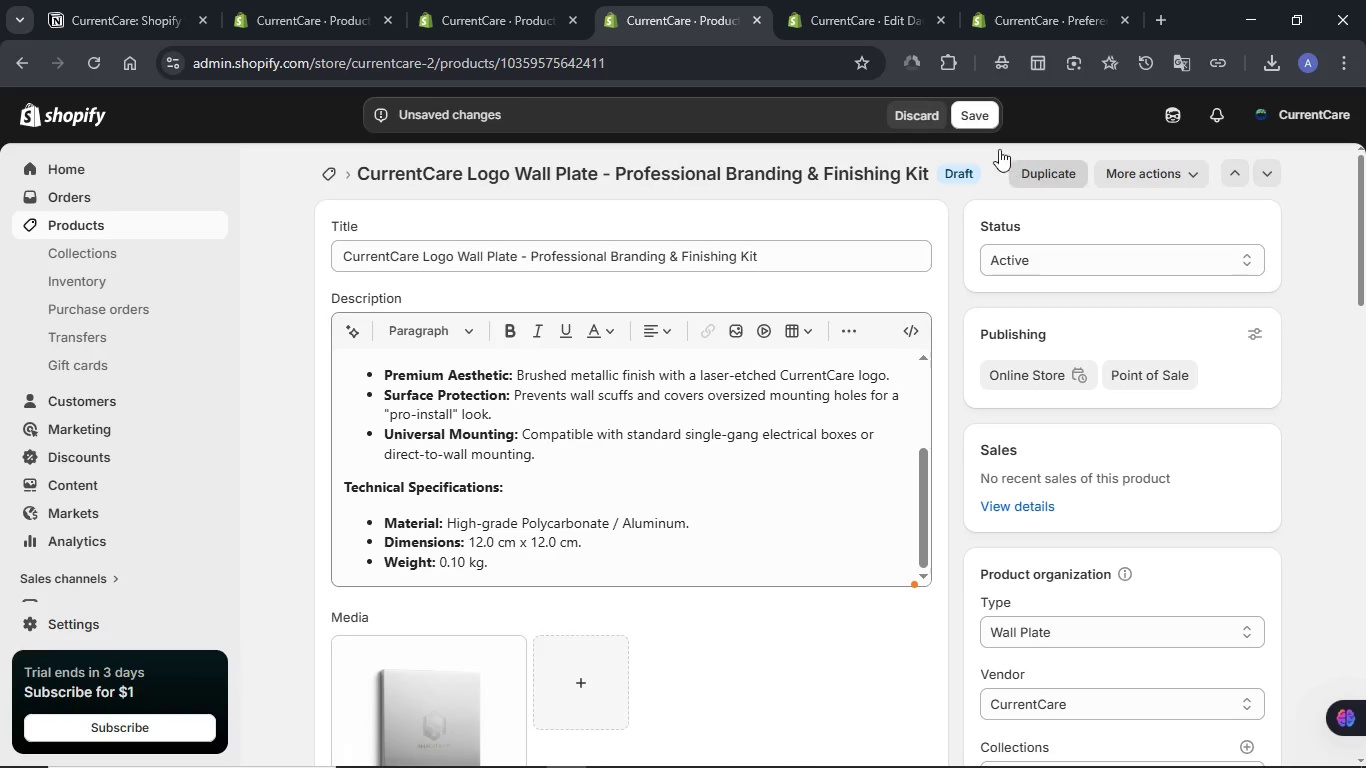 
left_click([970, 119])
 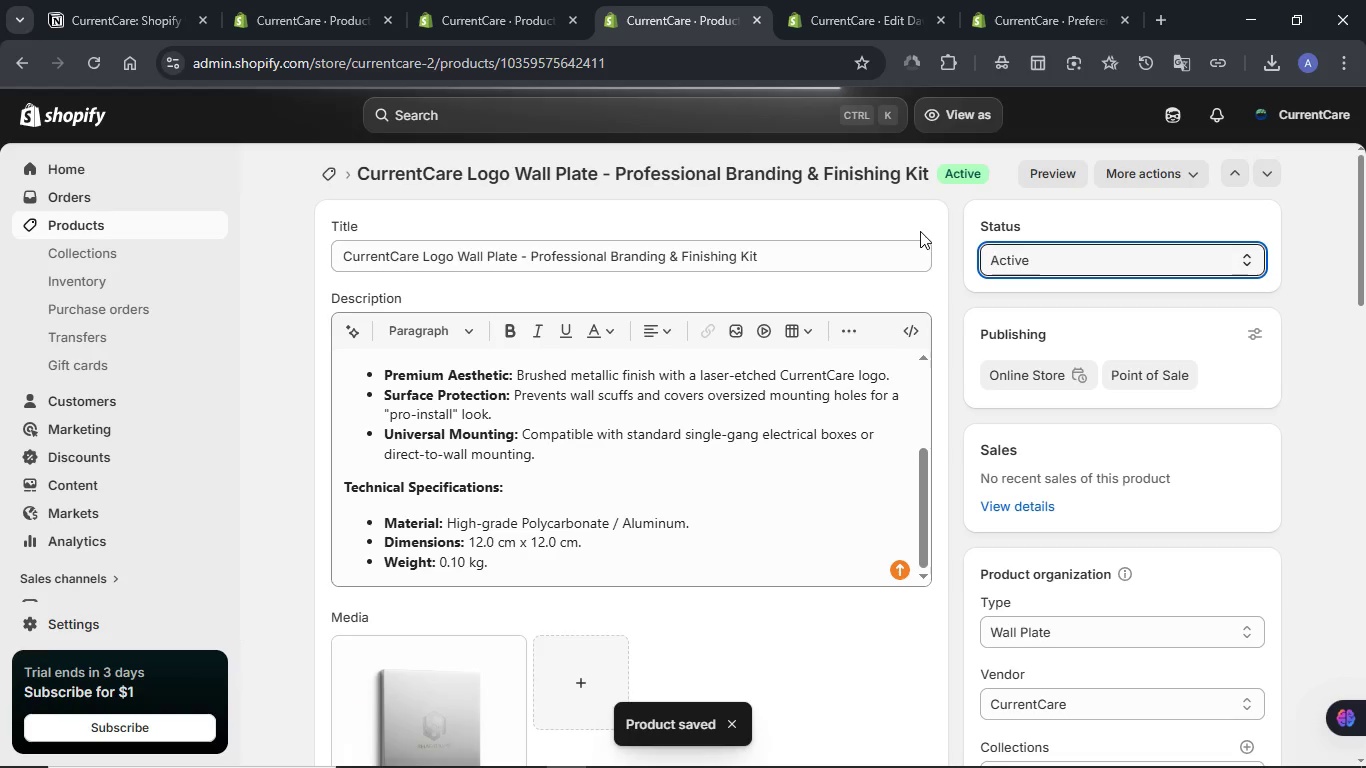 
wait(15.95)
 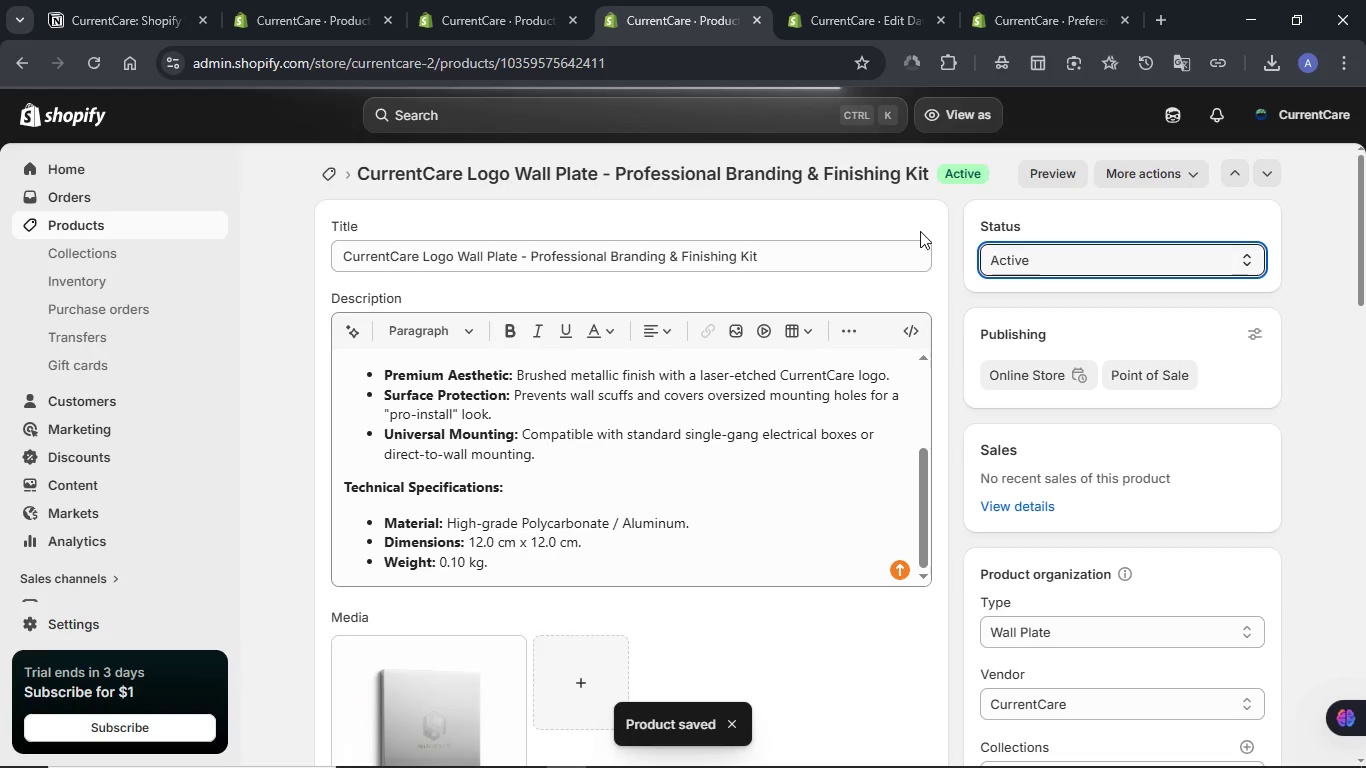 
scroll: coordinate [917, 236], scroll_direction: down, amount: 18.0
 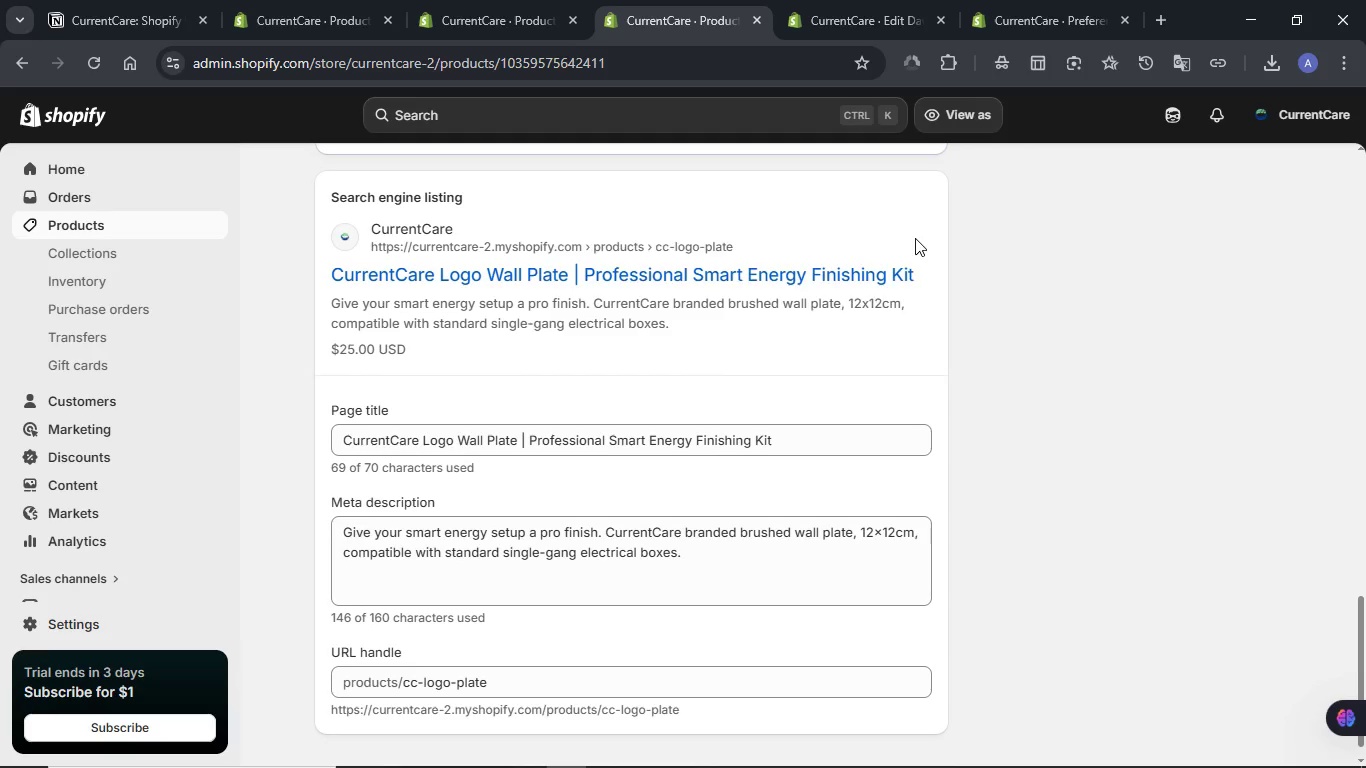 
scroll: coordinate [915, 238], scroll_direction: up, amount: 8.0
 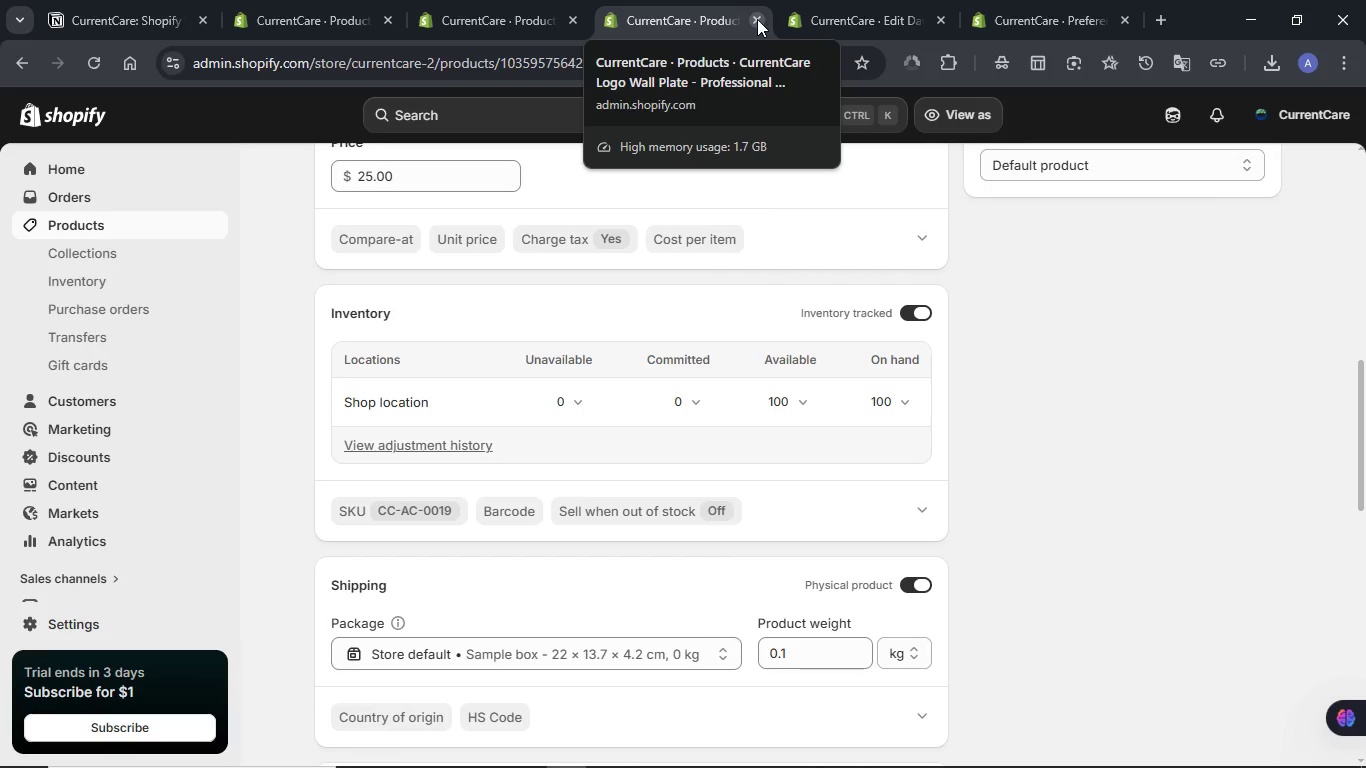 
left_click([757, 19])
 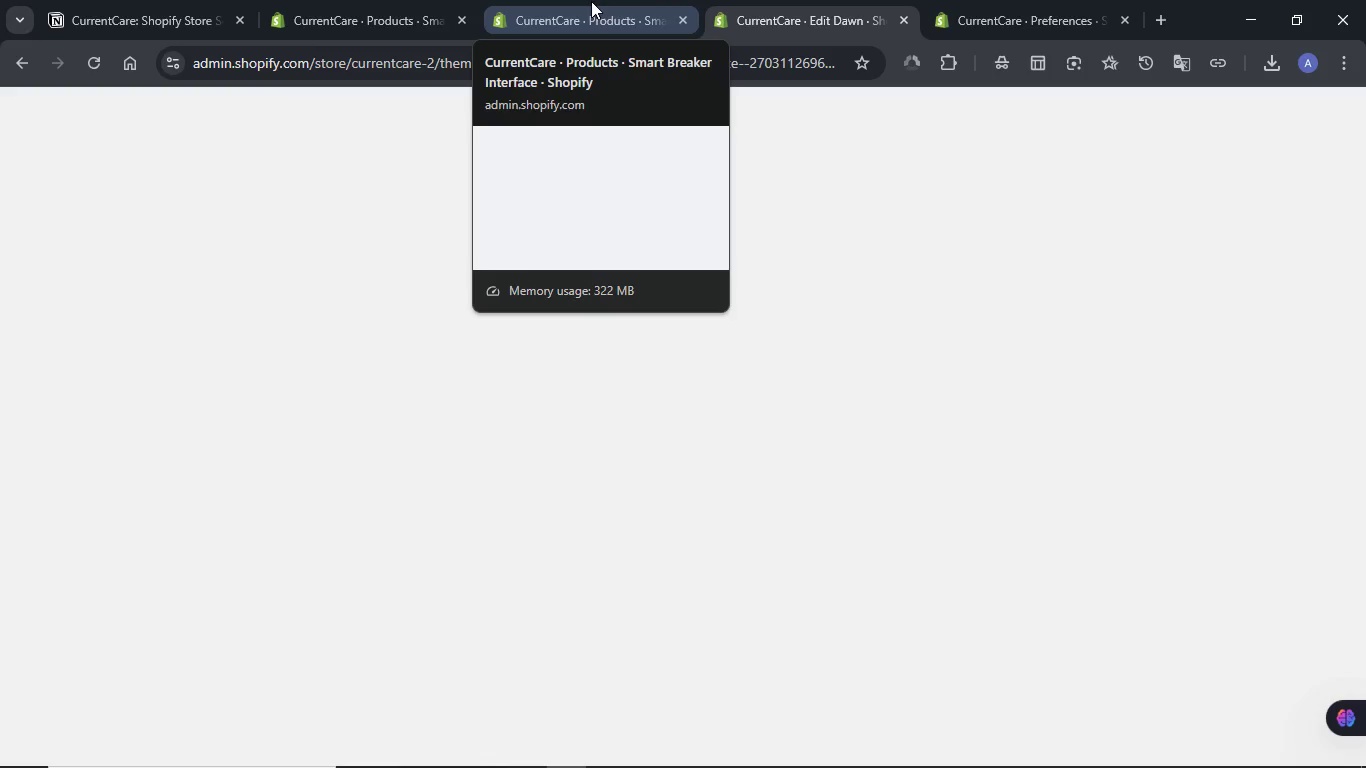 
wait(11.58)
 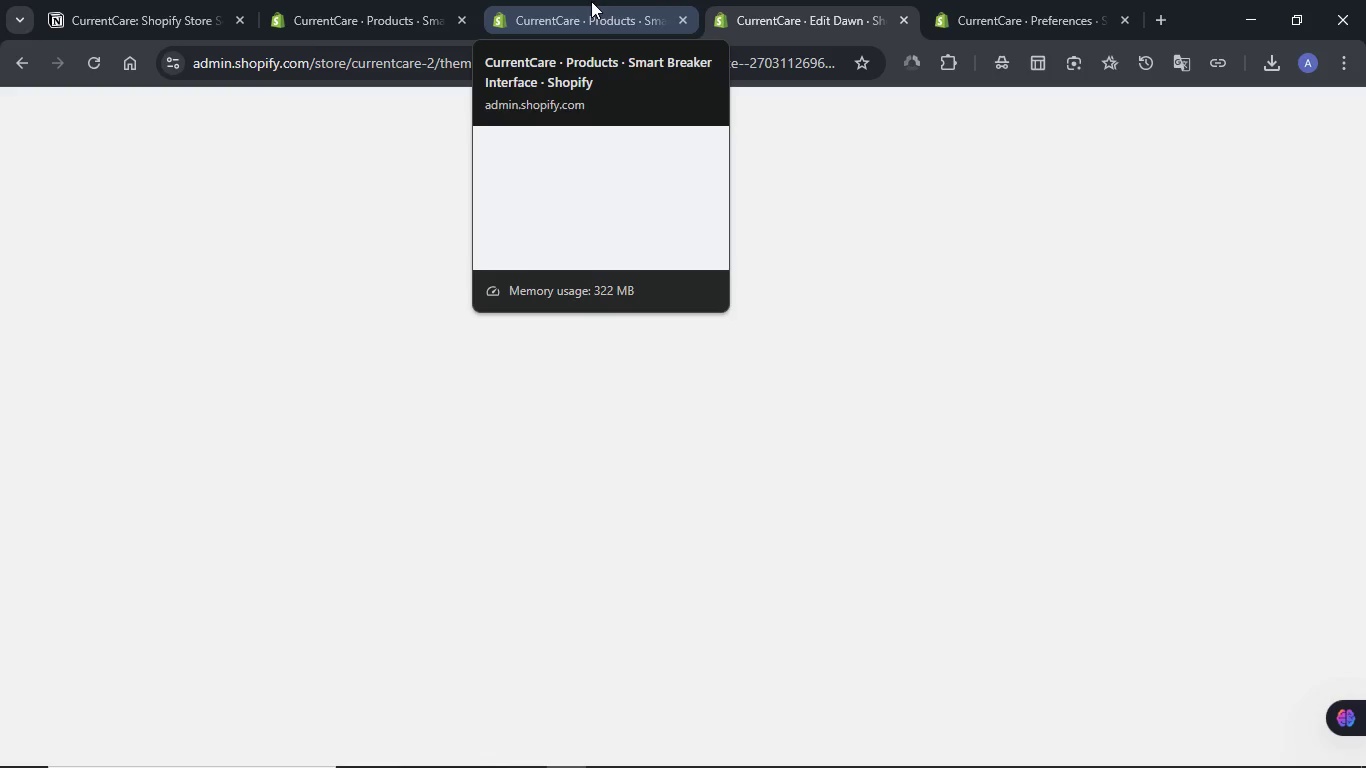 
left_click([591, 1])
 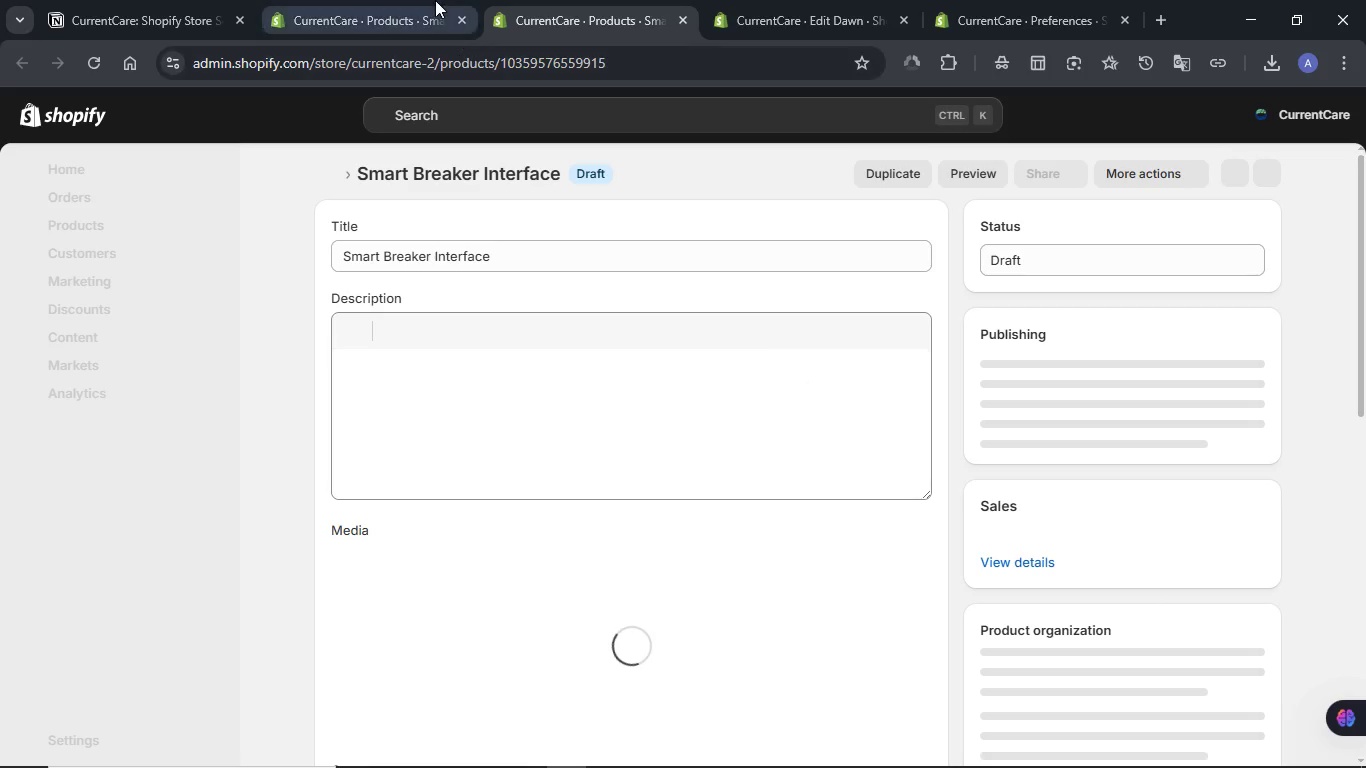 
left_click([400, 0])
 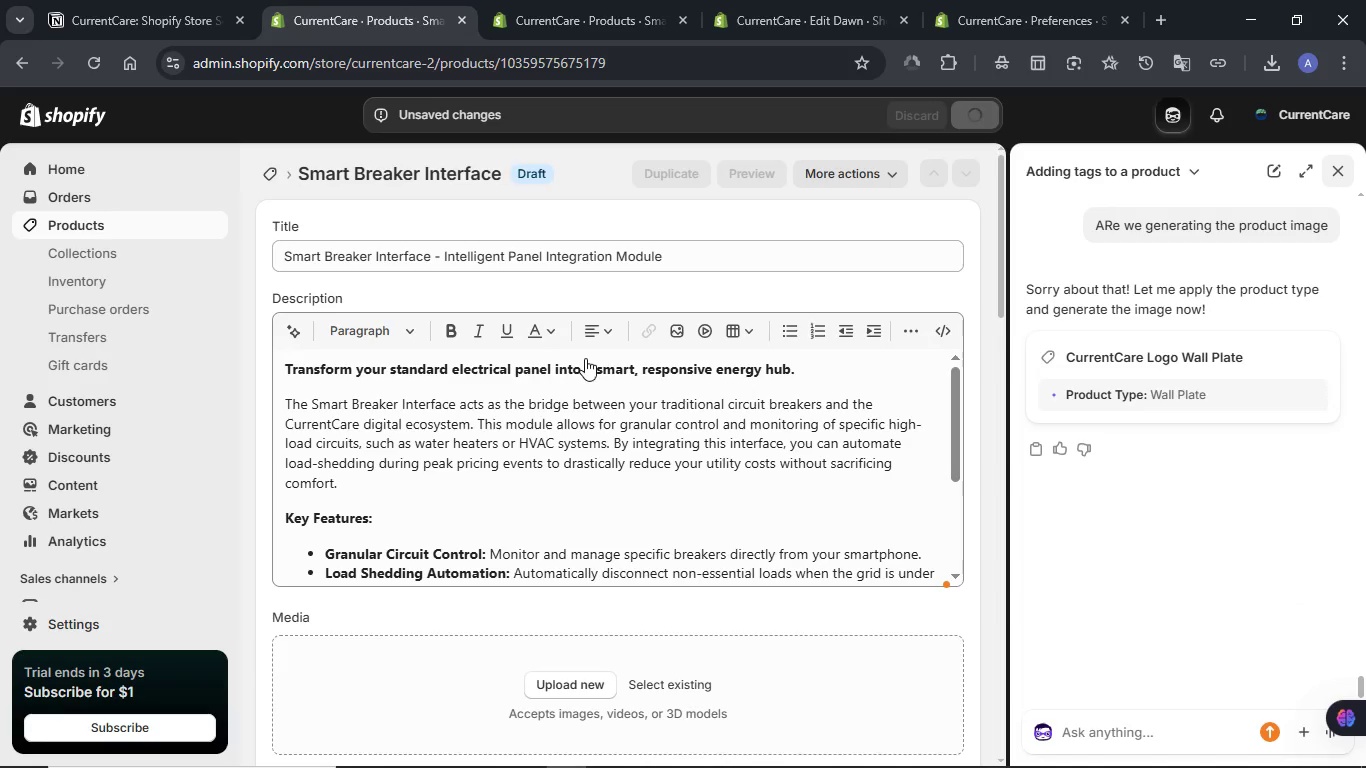 
wait(9.64)
 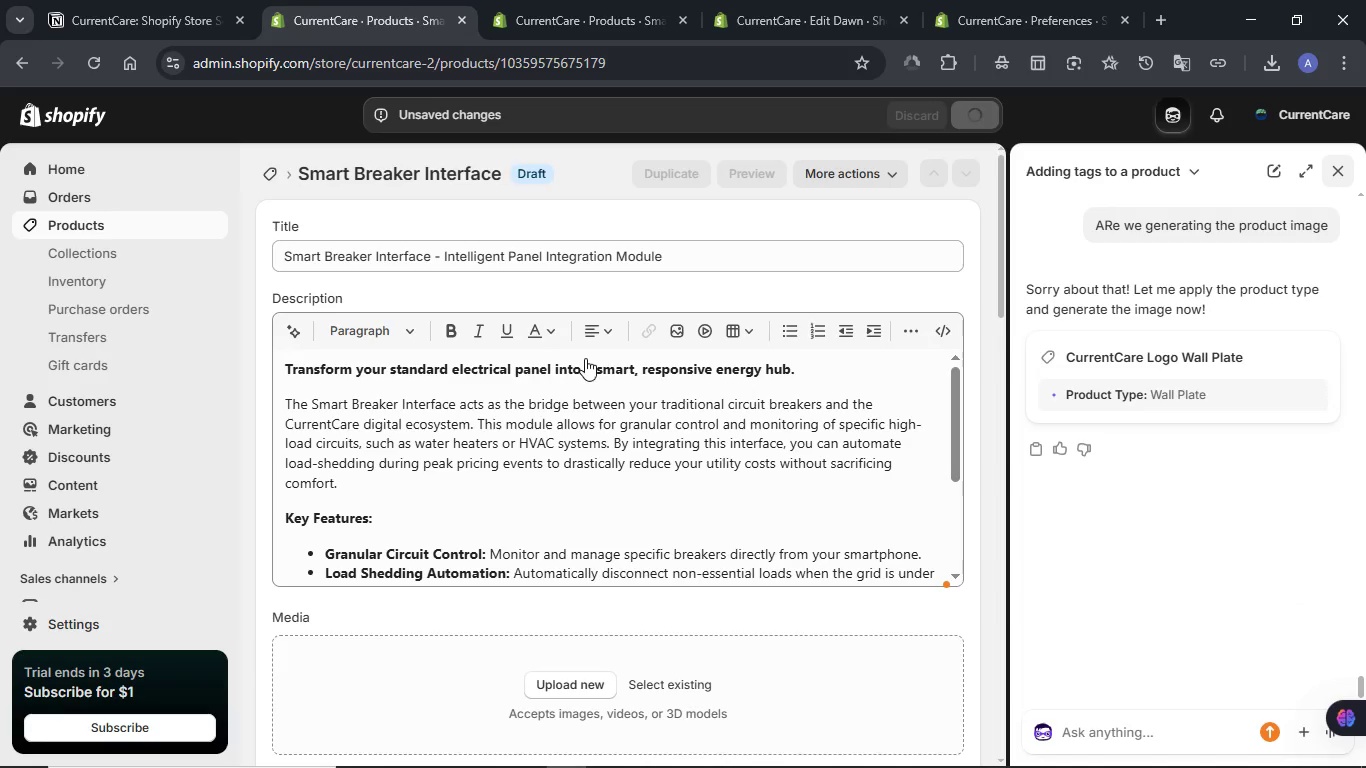 
left_click([561, 0])
 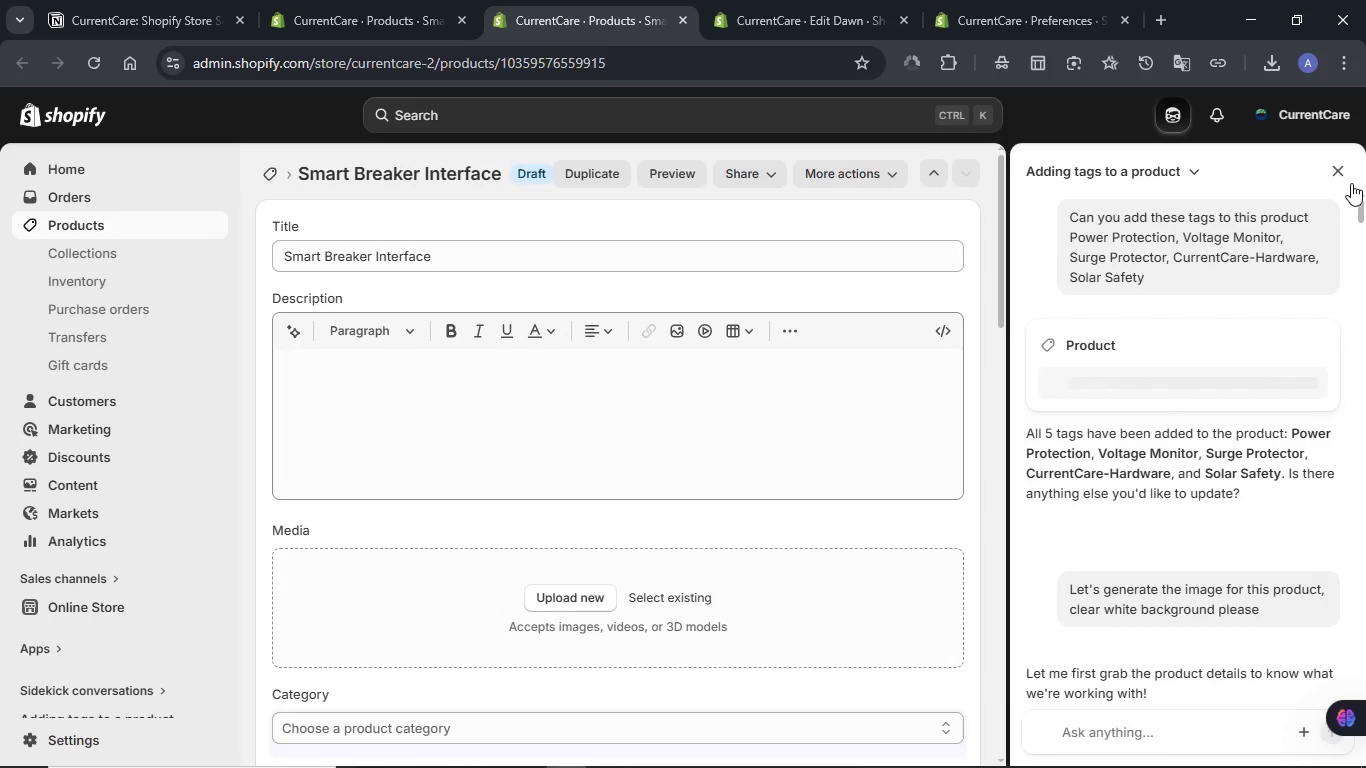 
wait(5.41)
 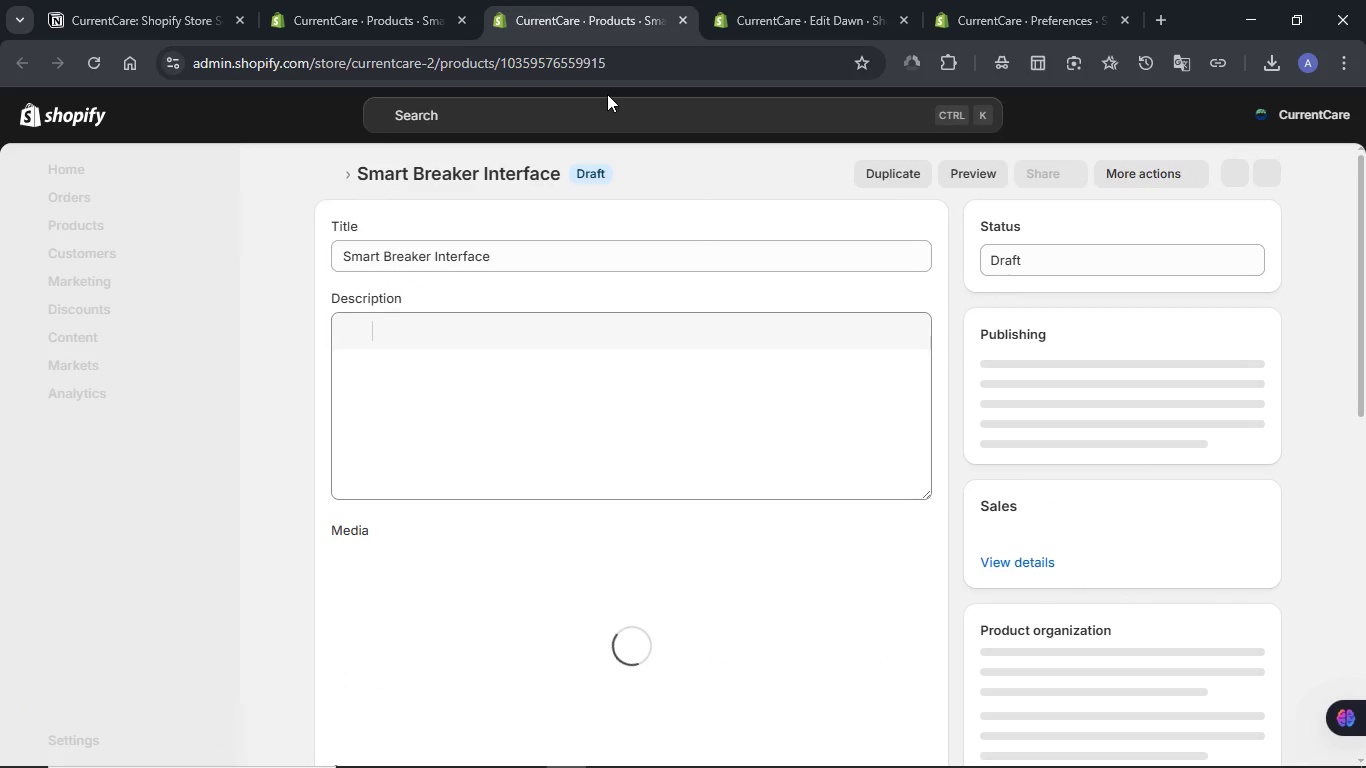 
left_click([1339, 175])
 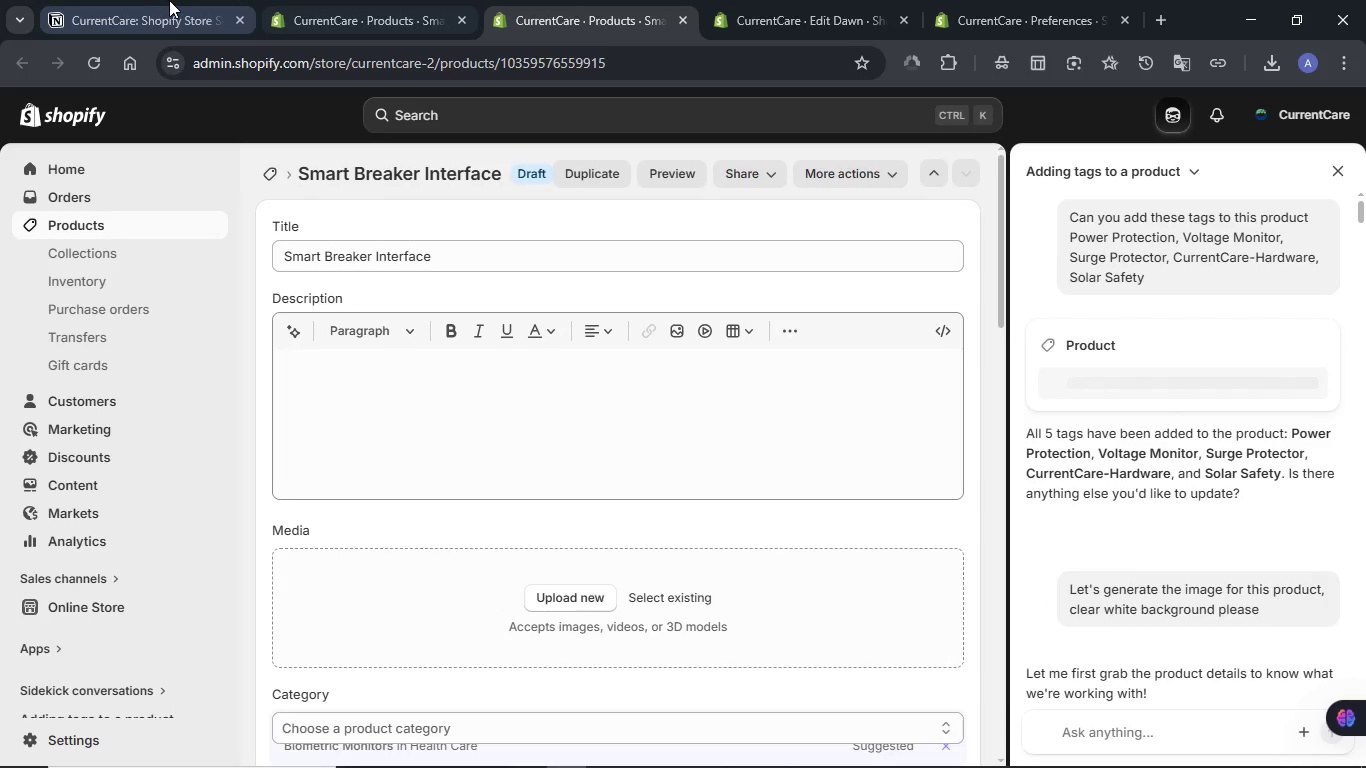 
left_click([159, 0])
 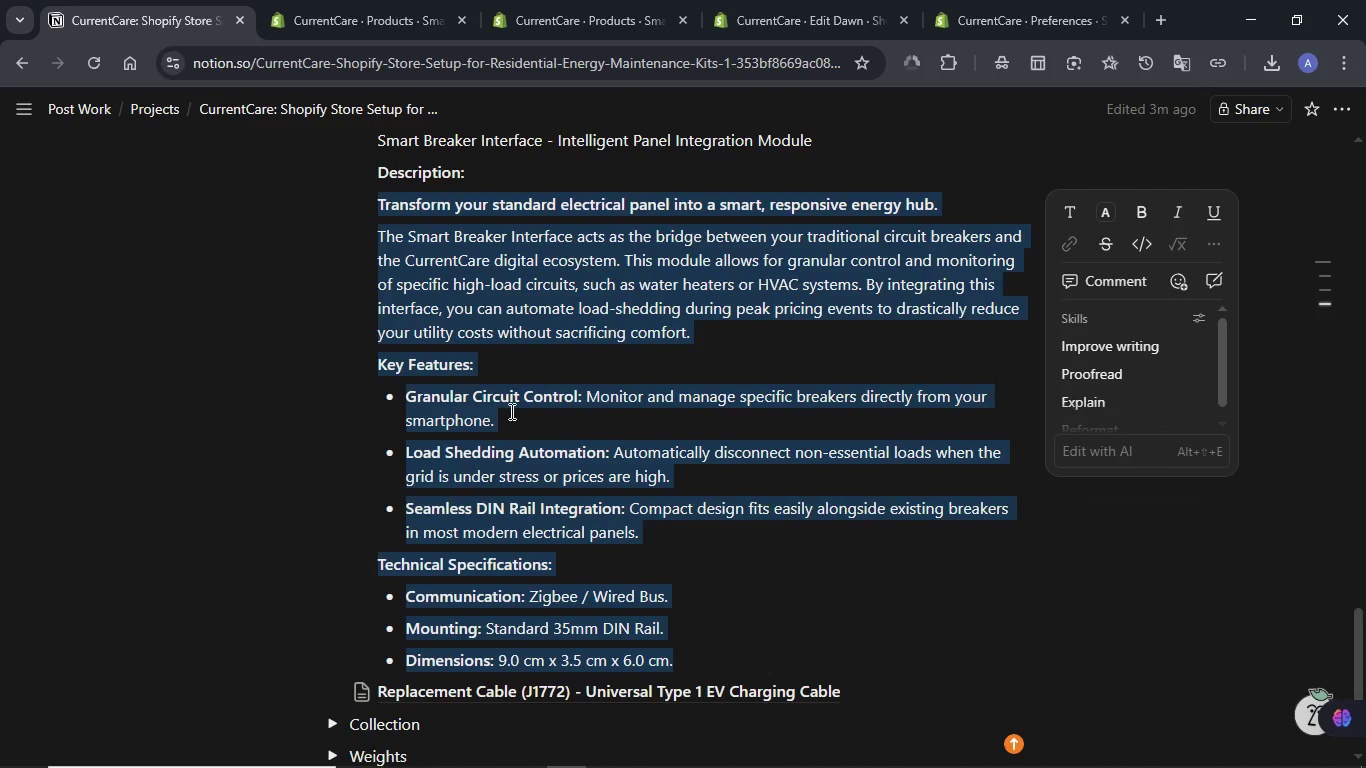 
scroll: coordinate [510, 411], scroll_direction: up, amount: 3.0
 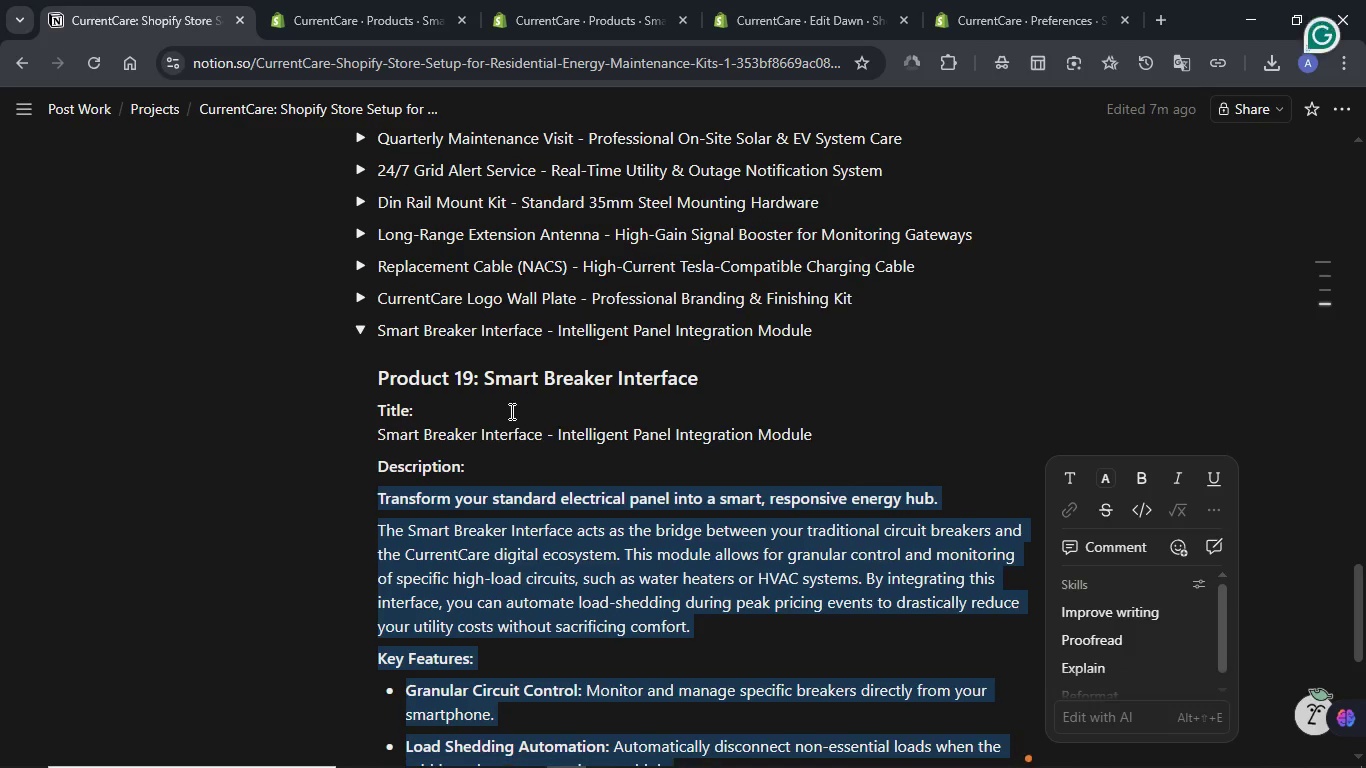 
scroll: coordinate [510, 411], scroll_direction: down, amount: 1.0
 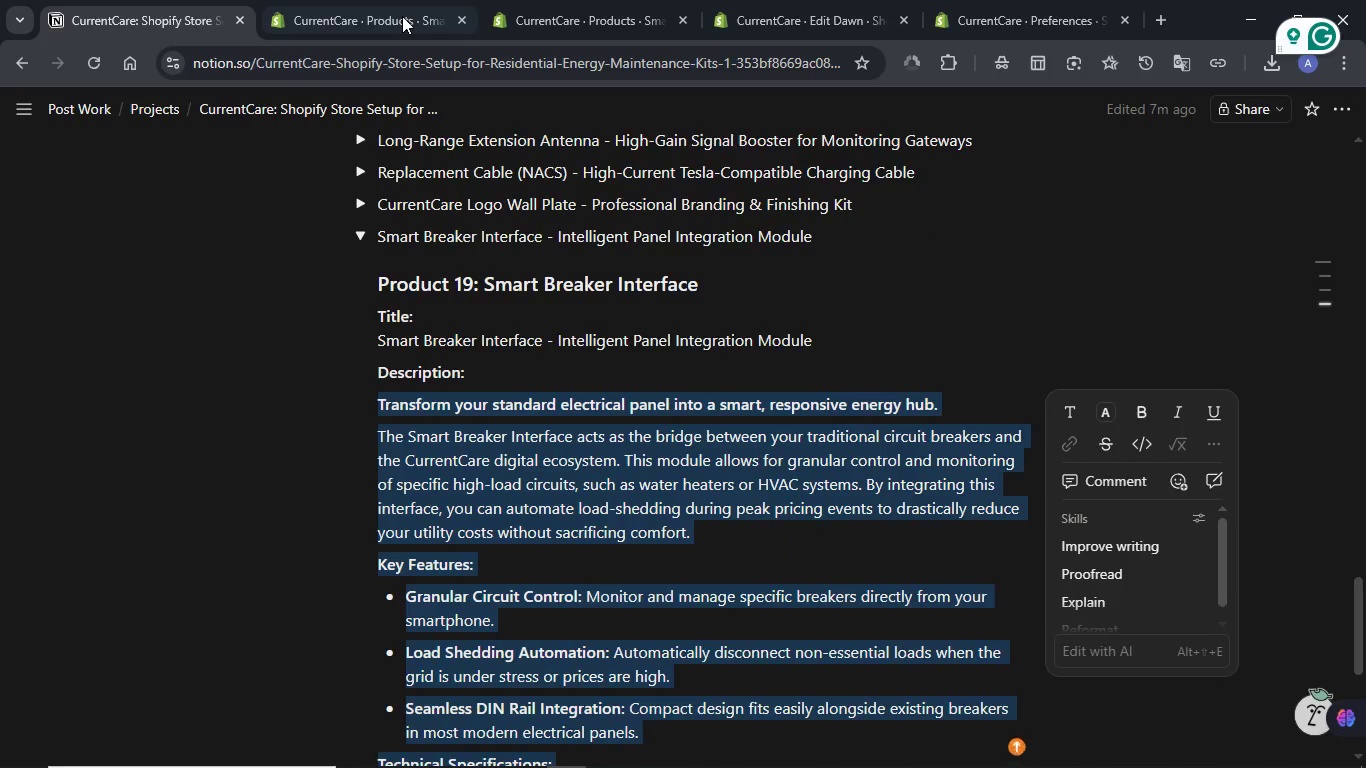 
left_click([402, 16])
 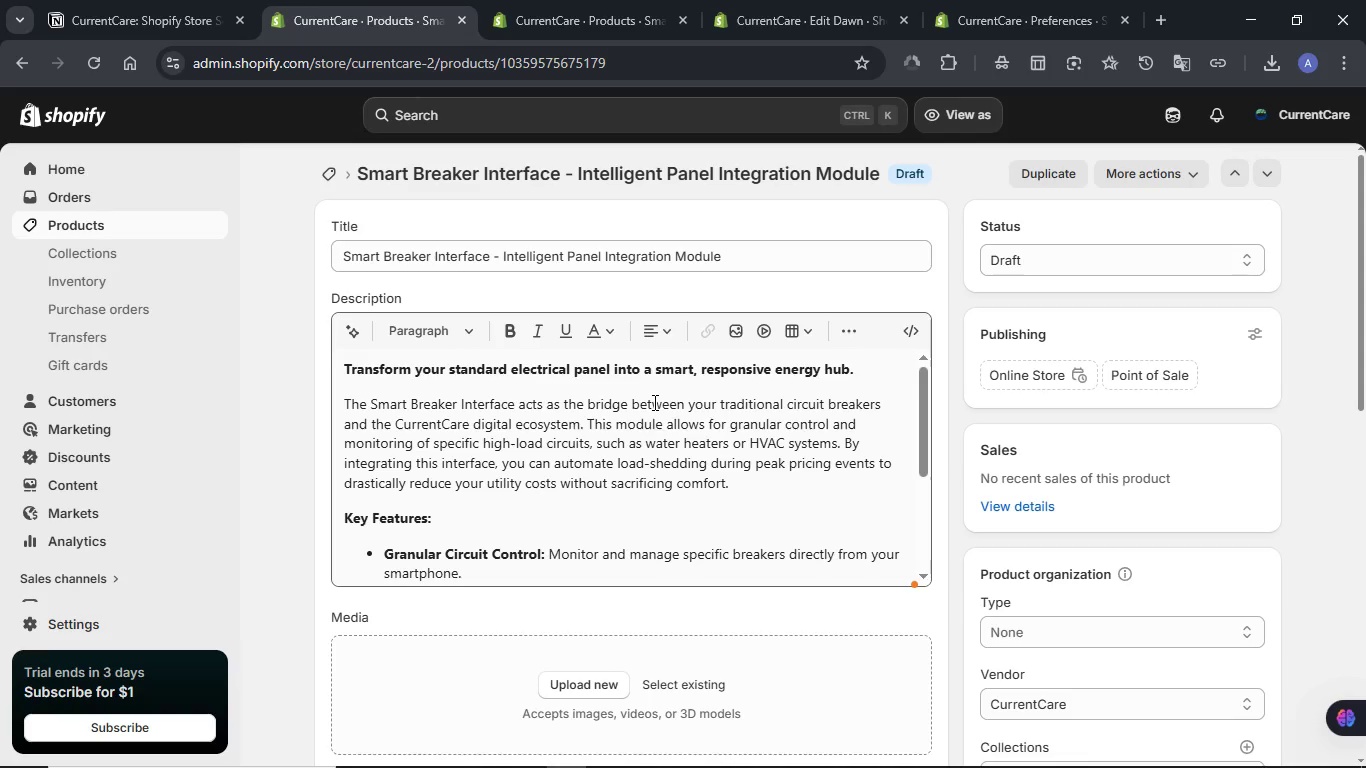 
wait(5.19)
 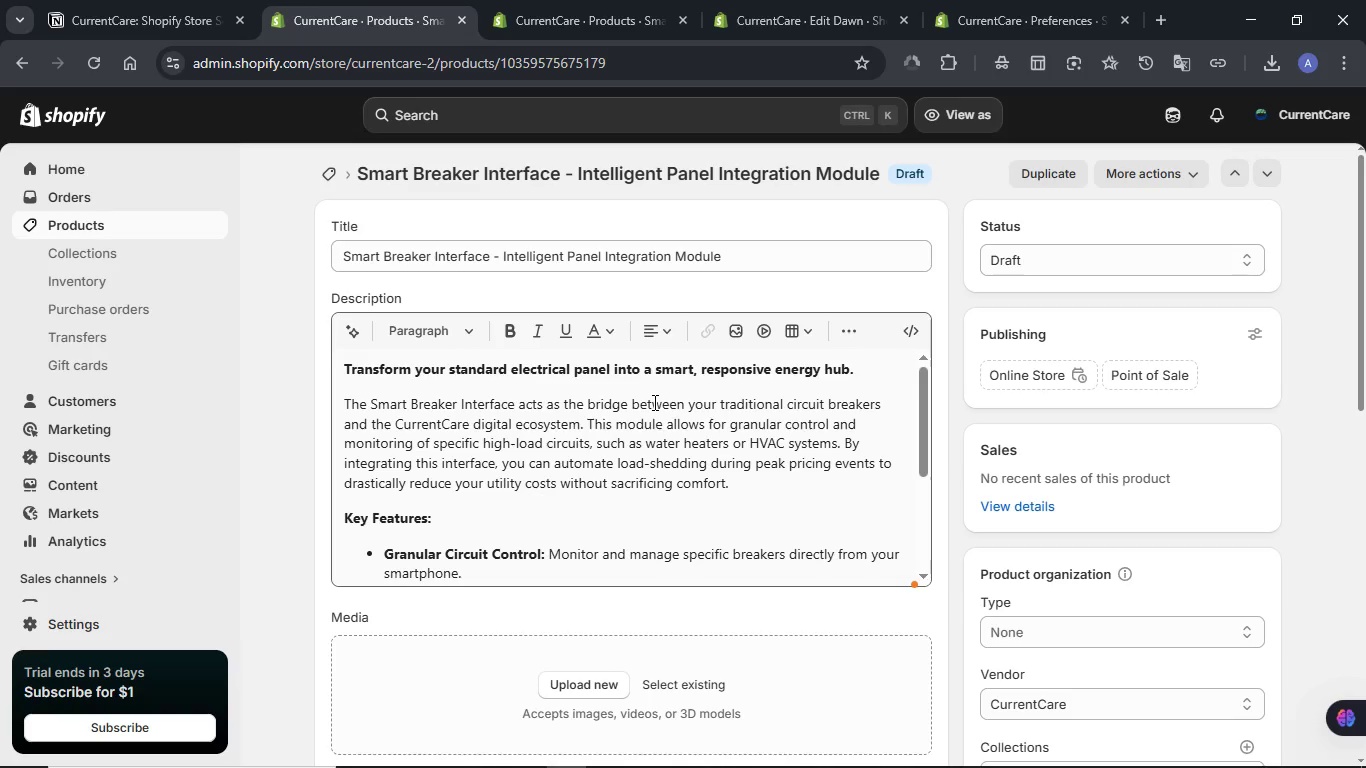 
scroll: coordinate [633, 371], scroll_direction: down, amount: 1.0
 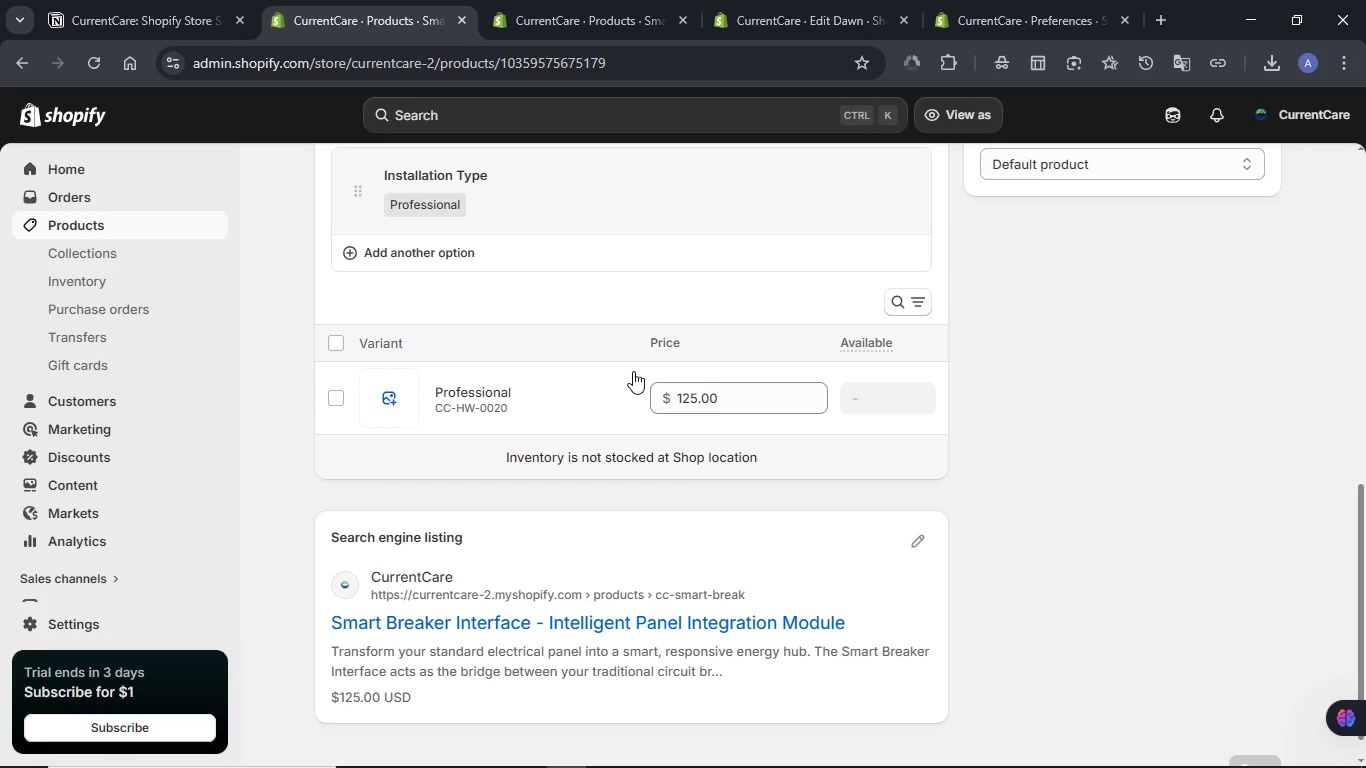 
scroll: coordinate [633, 371], scroll_direction: up, amount: 7.0
 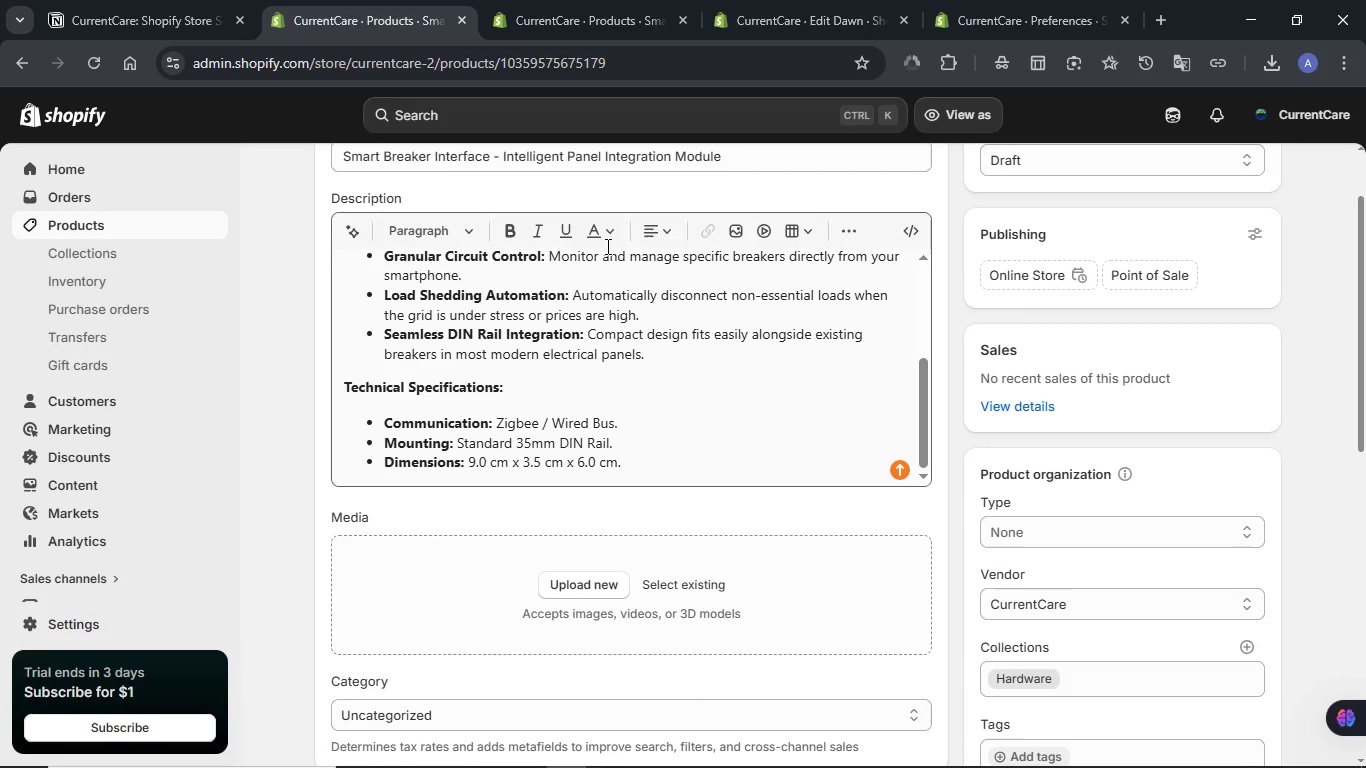 
left_click([599, 29])
 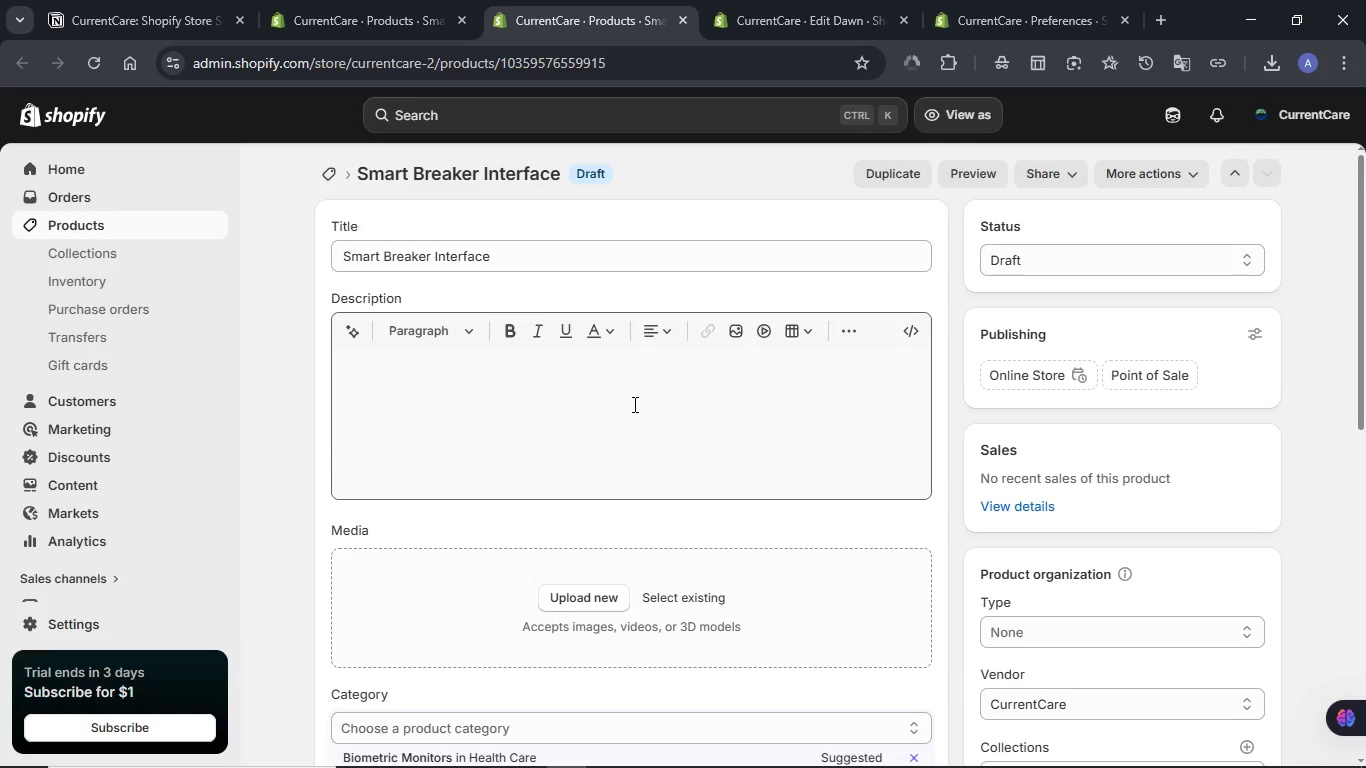 
wait(5.42)
 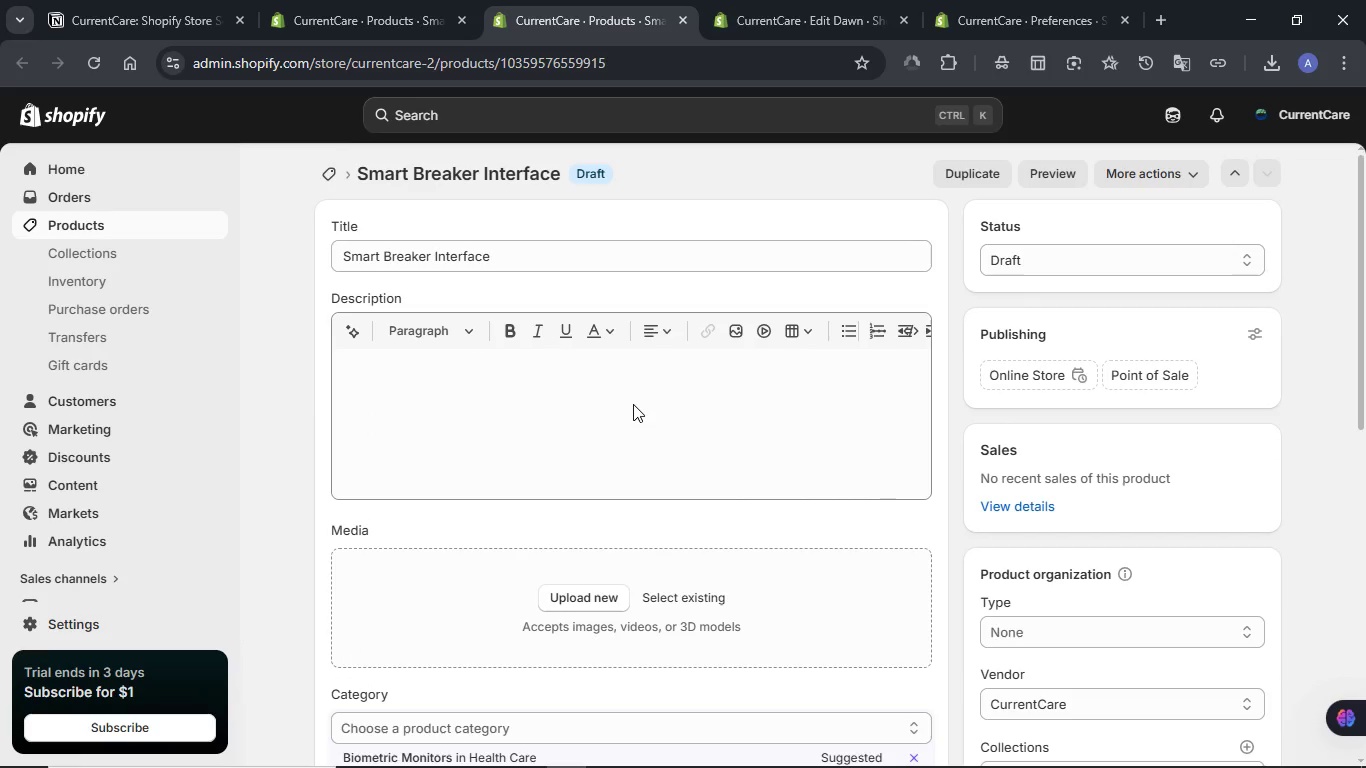 
scroll: coordinate [959, 367], scroll_direction: down, amount: 2.0
 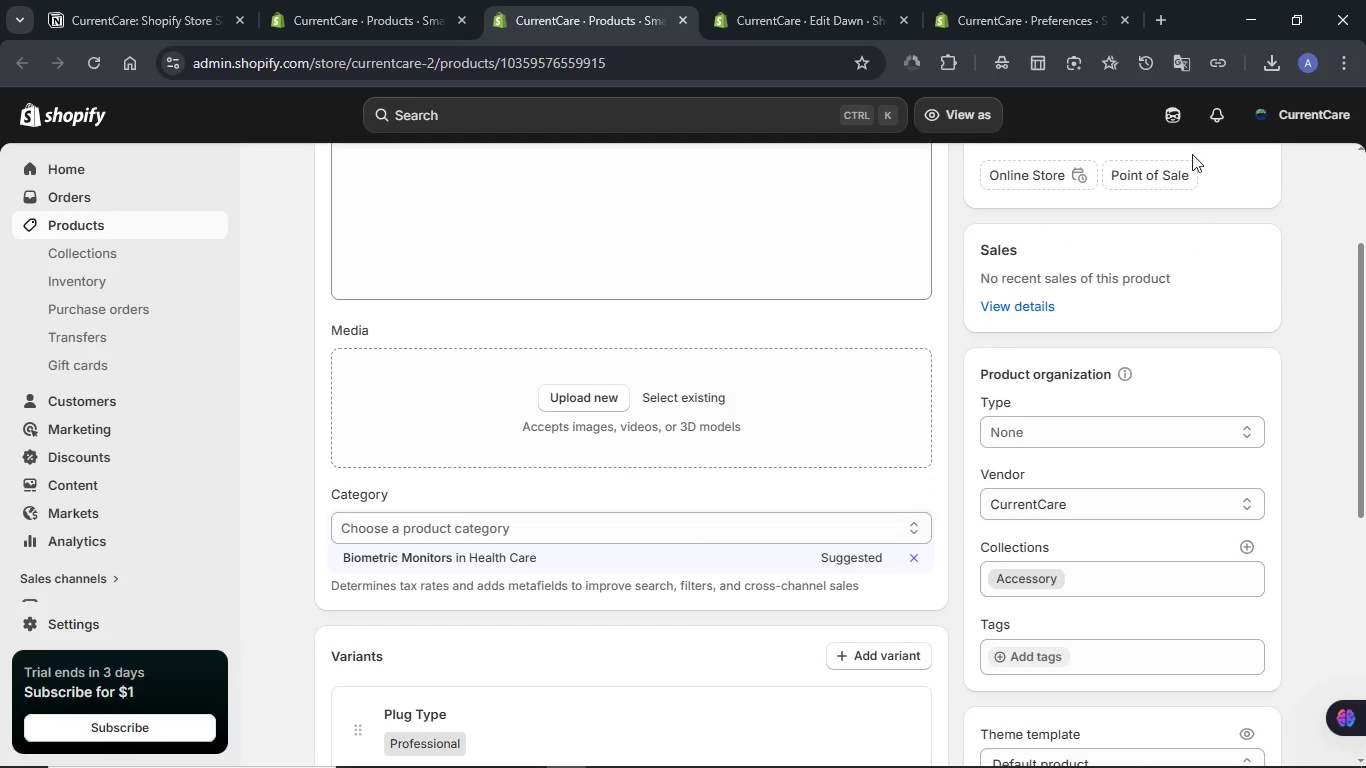 
scroll: coordinate [1276, 264], scroll_direction: up, amount: 5.0
 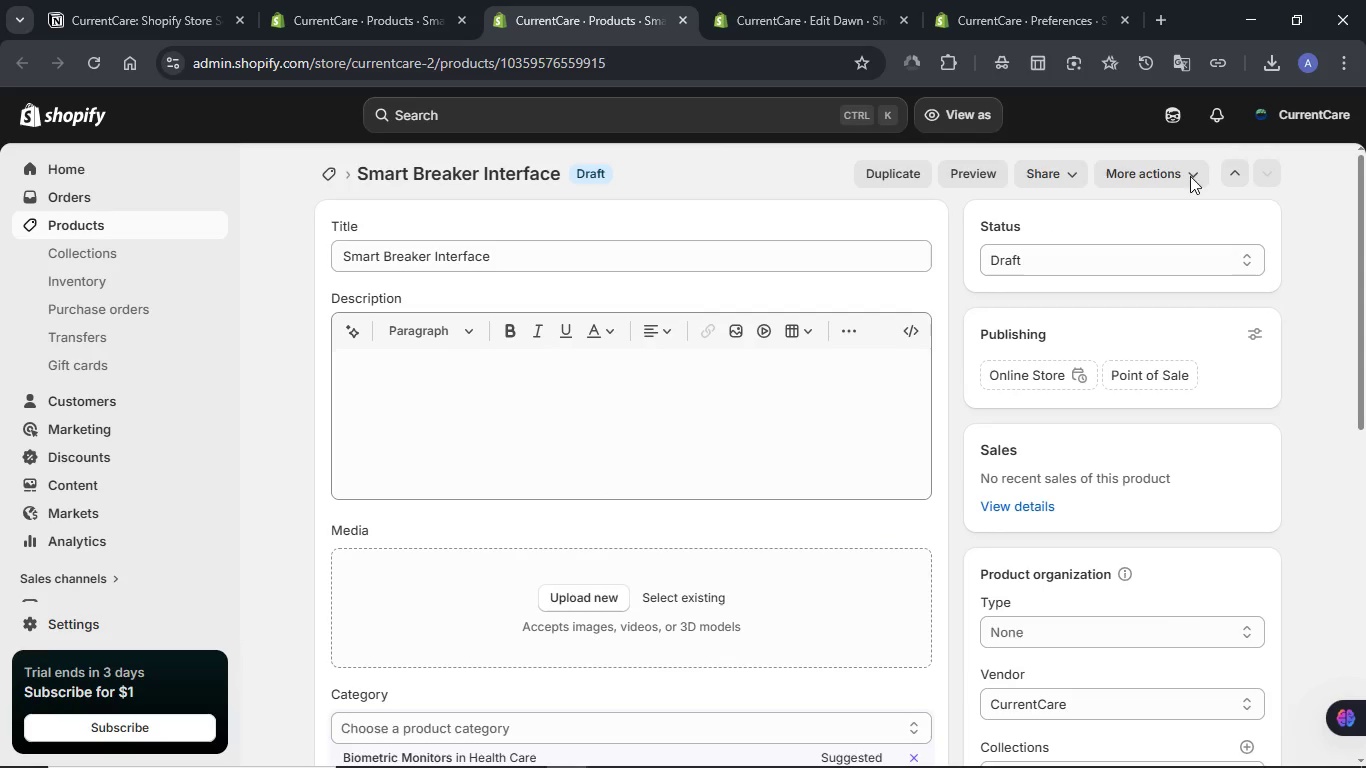 
left_click([1190, 176])
 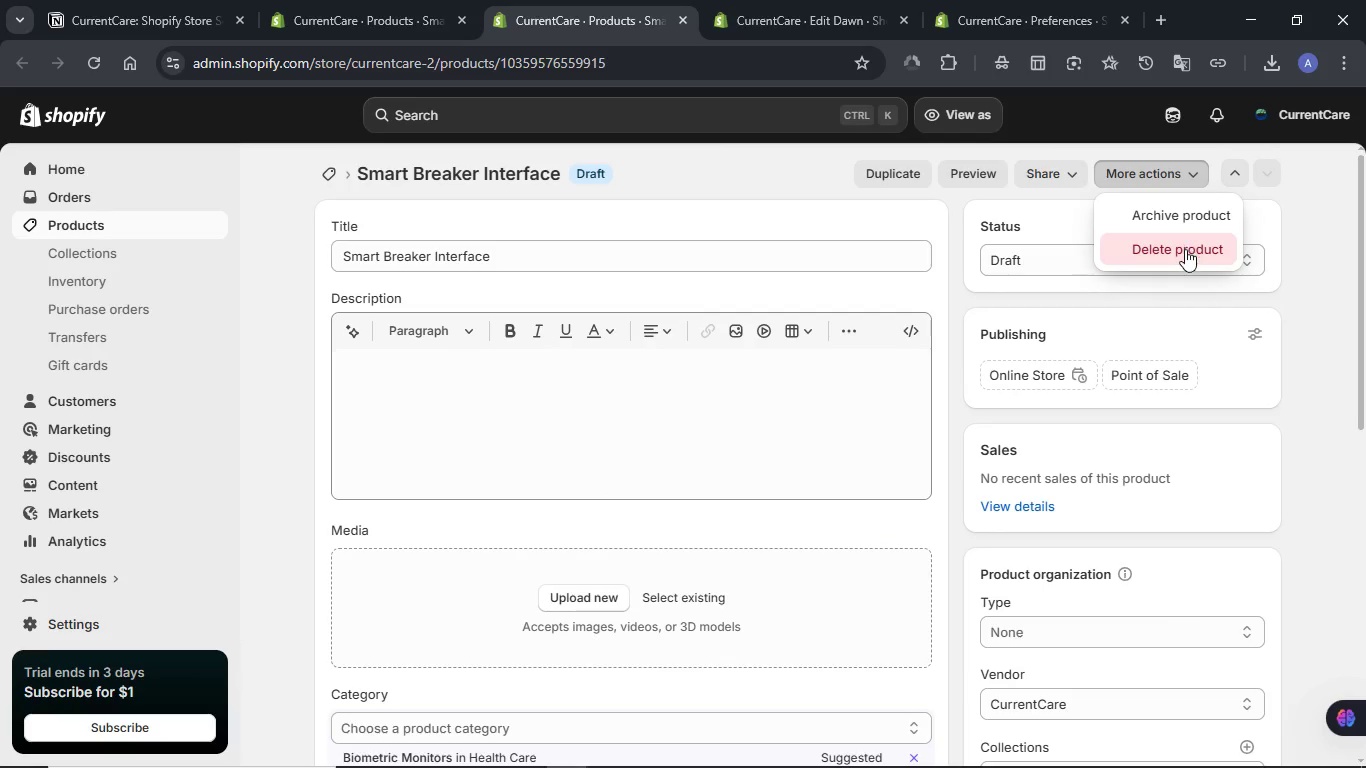 
left_click([1185, 249])
 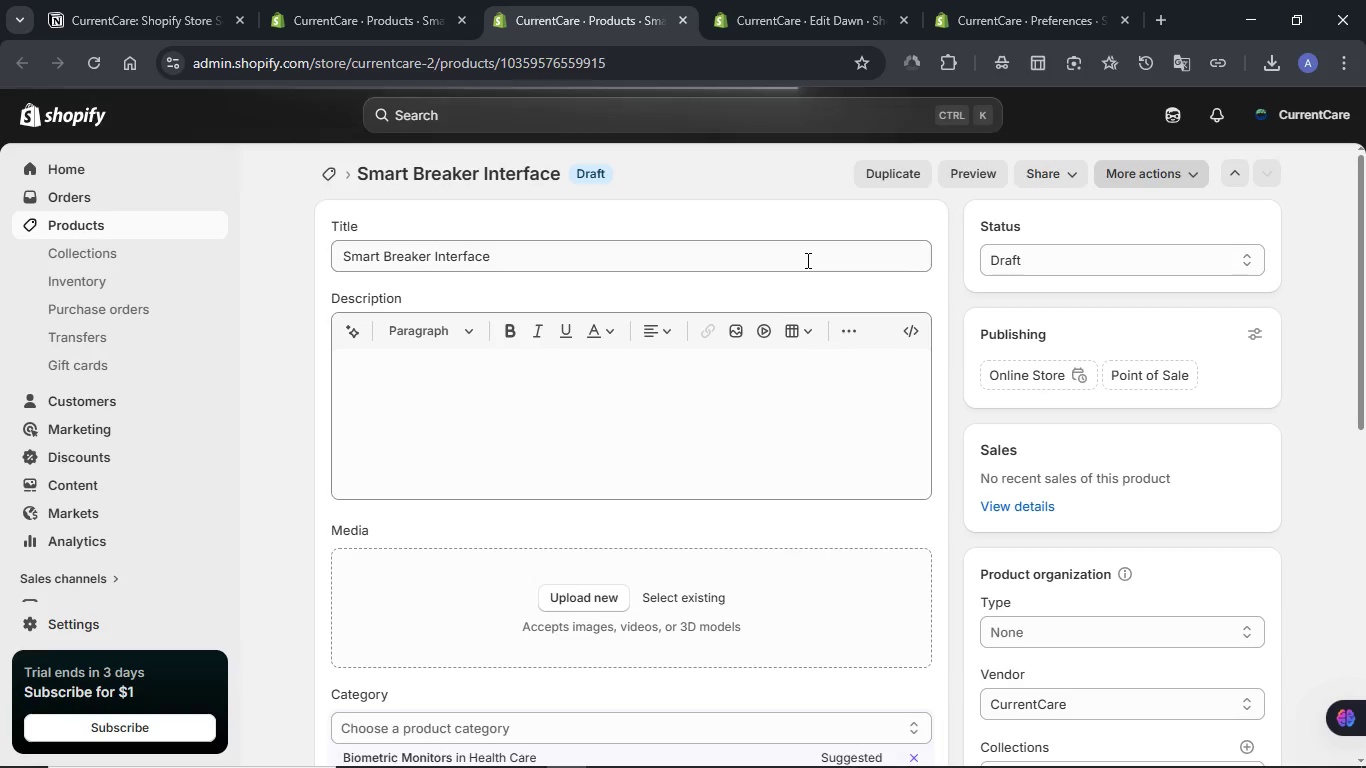 
wait(9.59)
 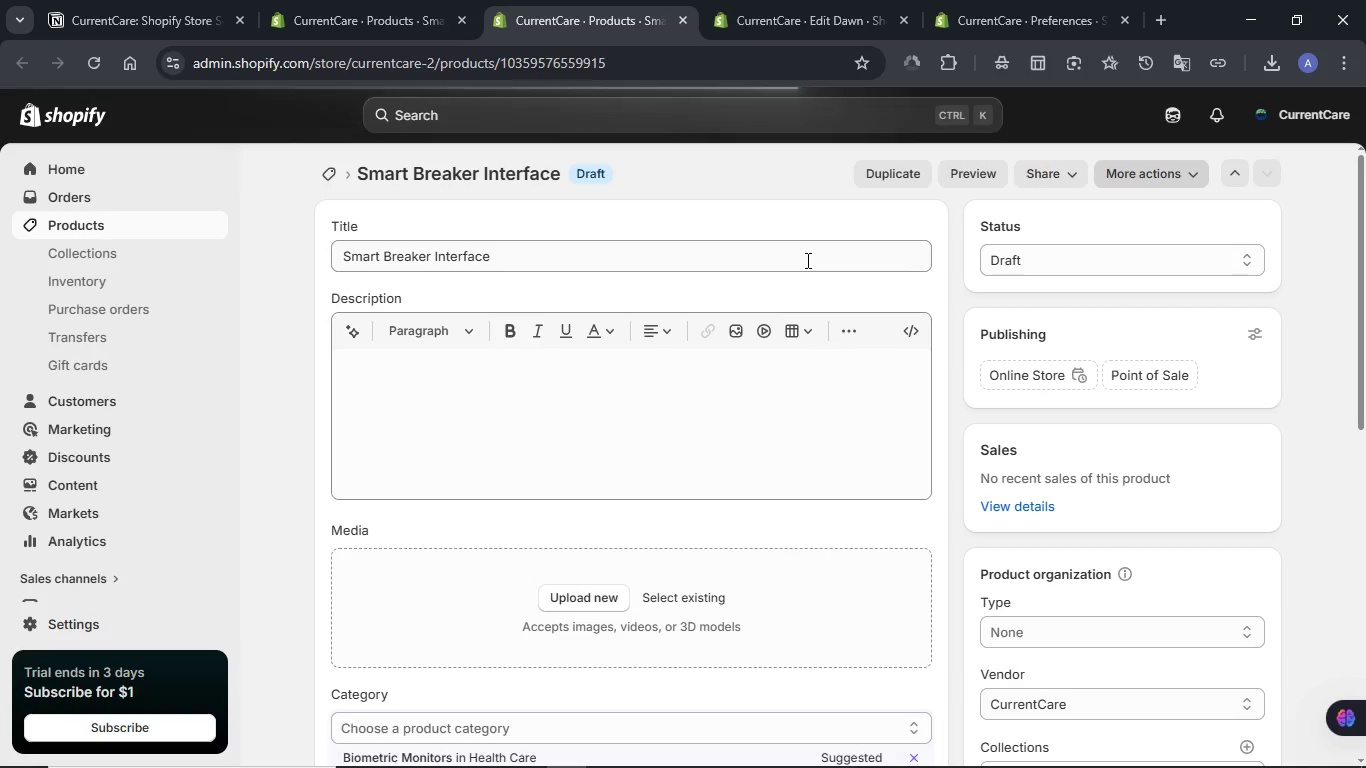 
left_click([918, 498])
 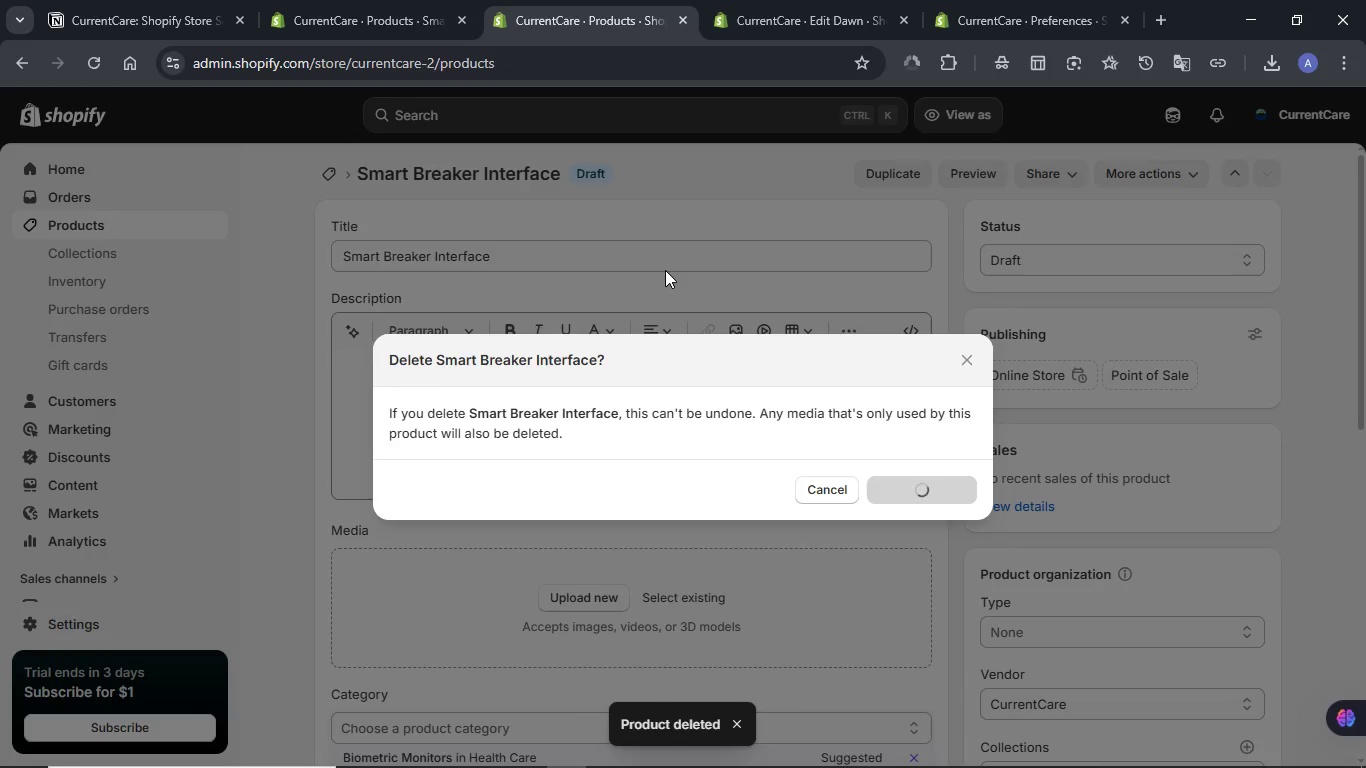 
wait(10.02)
 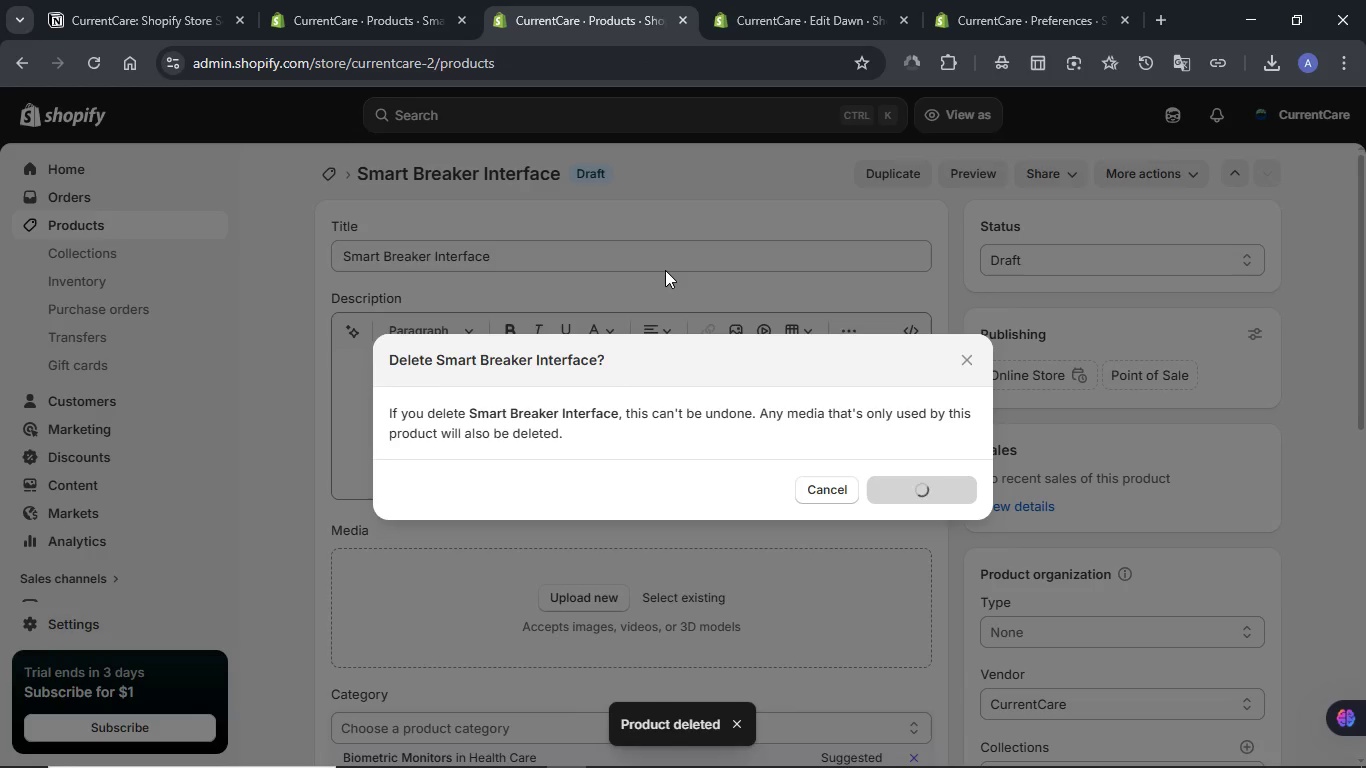 
scroll: coordinate [799, 377], scroll_direction: down, amount: 1.0
 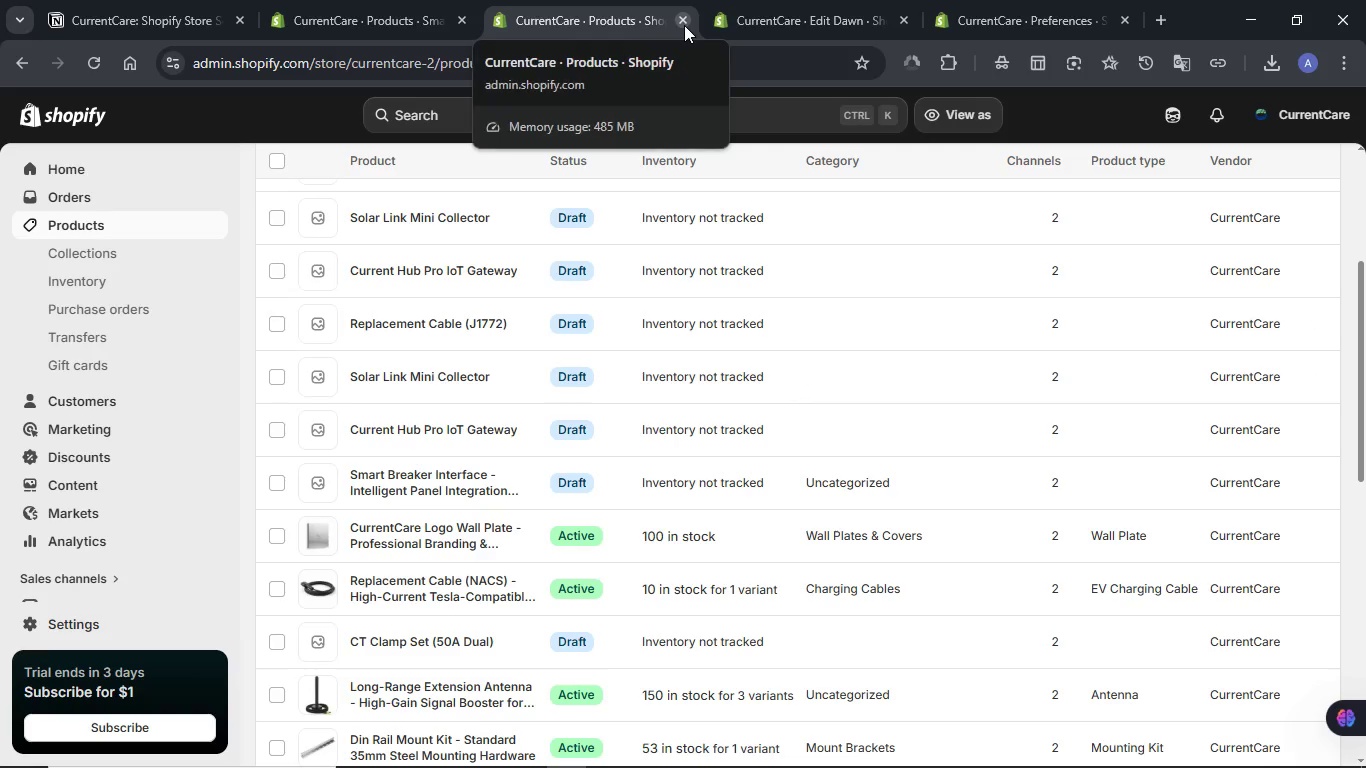 
wait(5.31)
 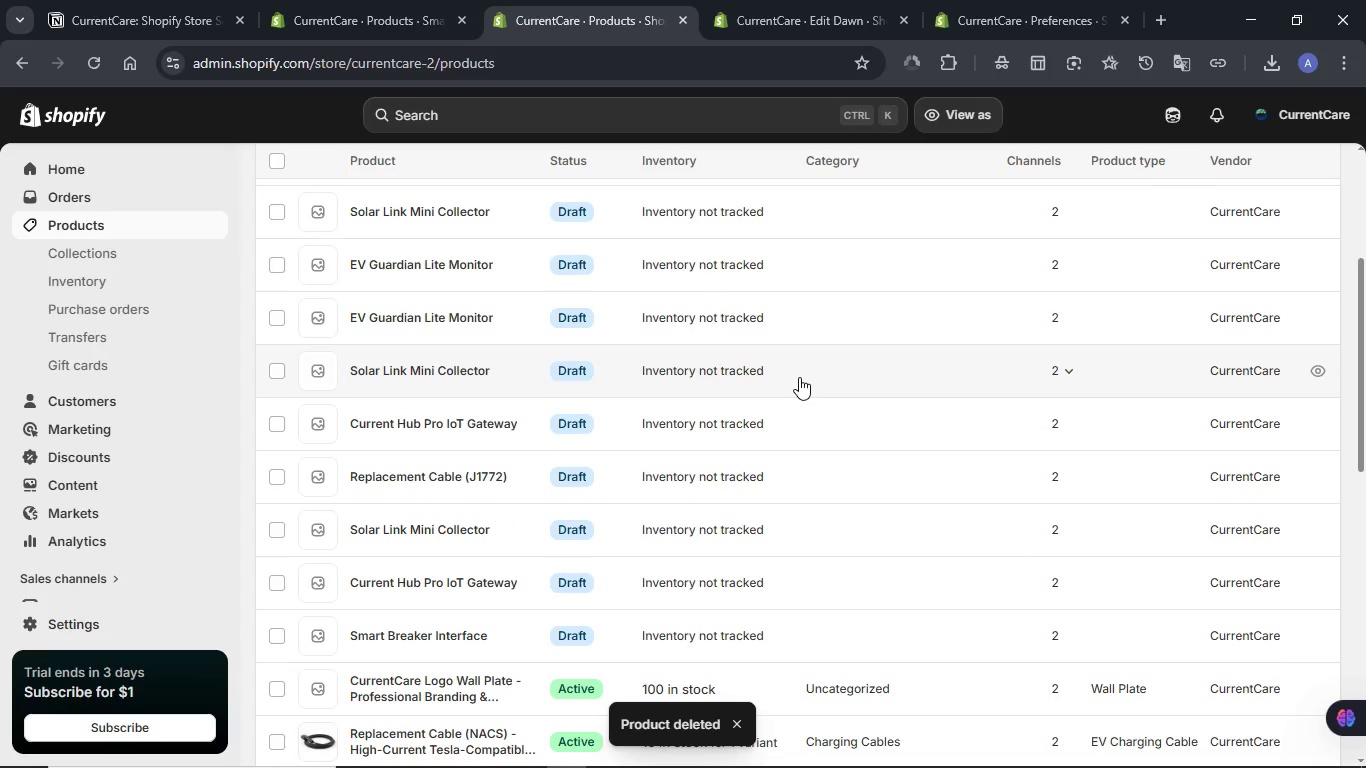 
left_click([684, 25])
 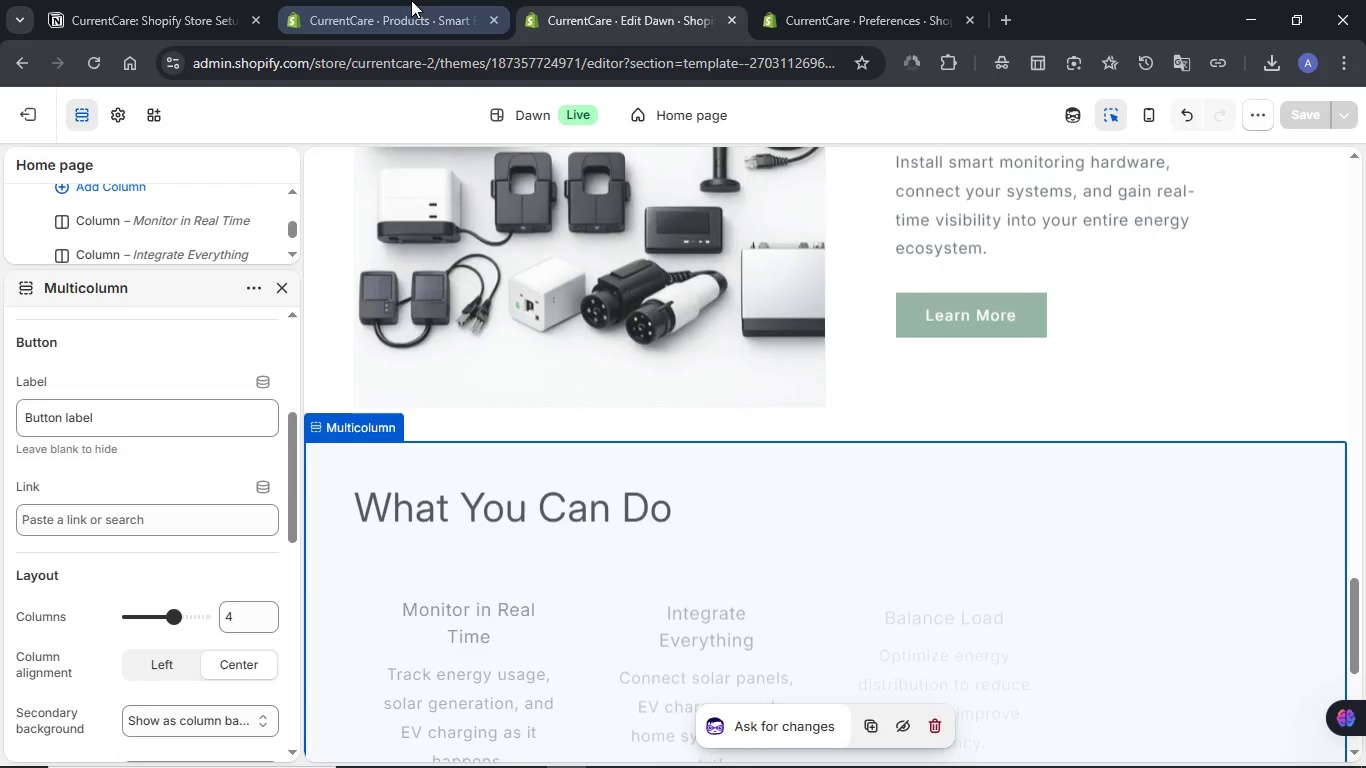 
left_click([411, 0])
 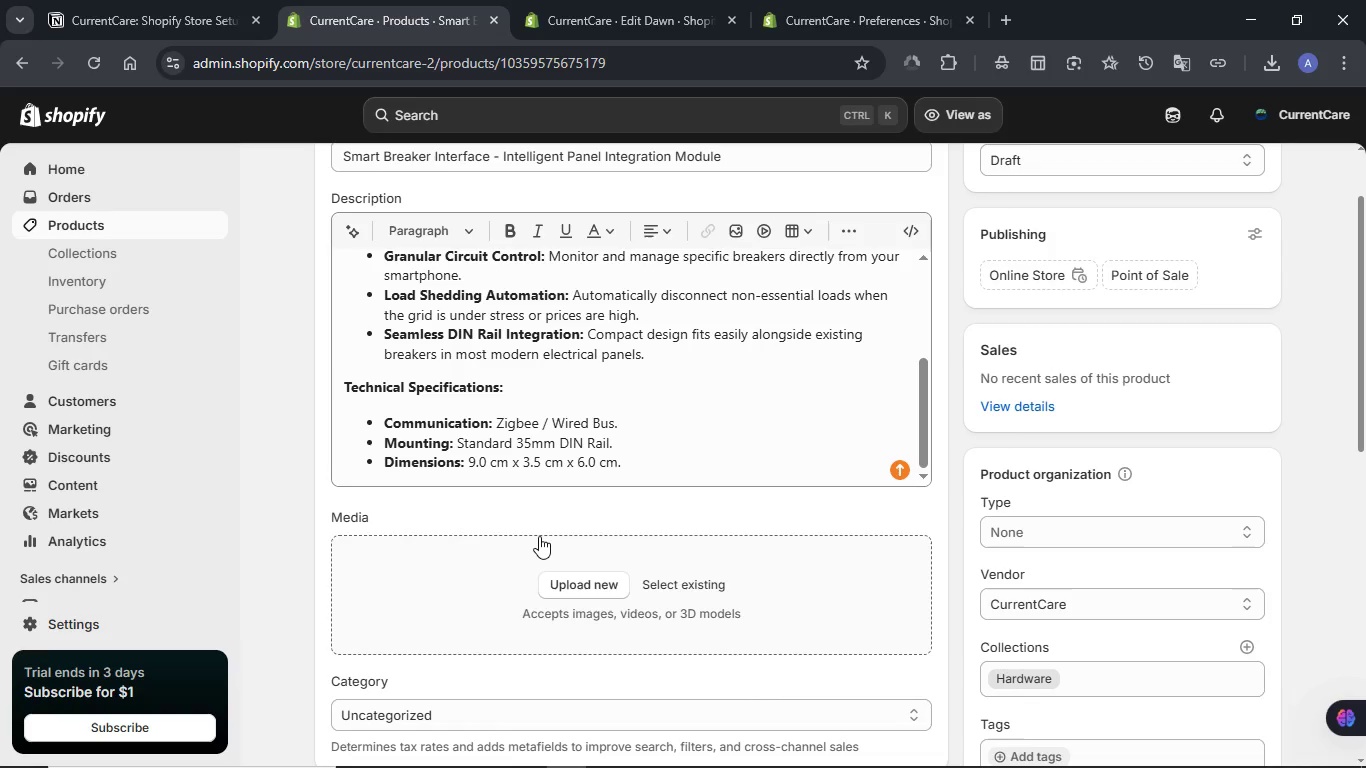 
wait(11.47)
 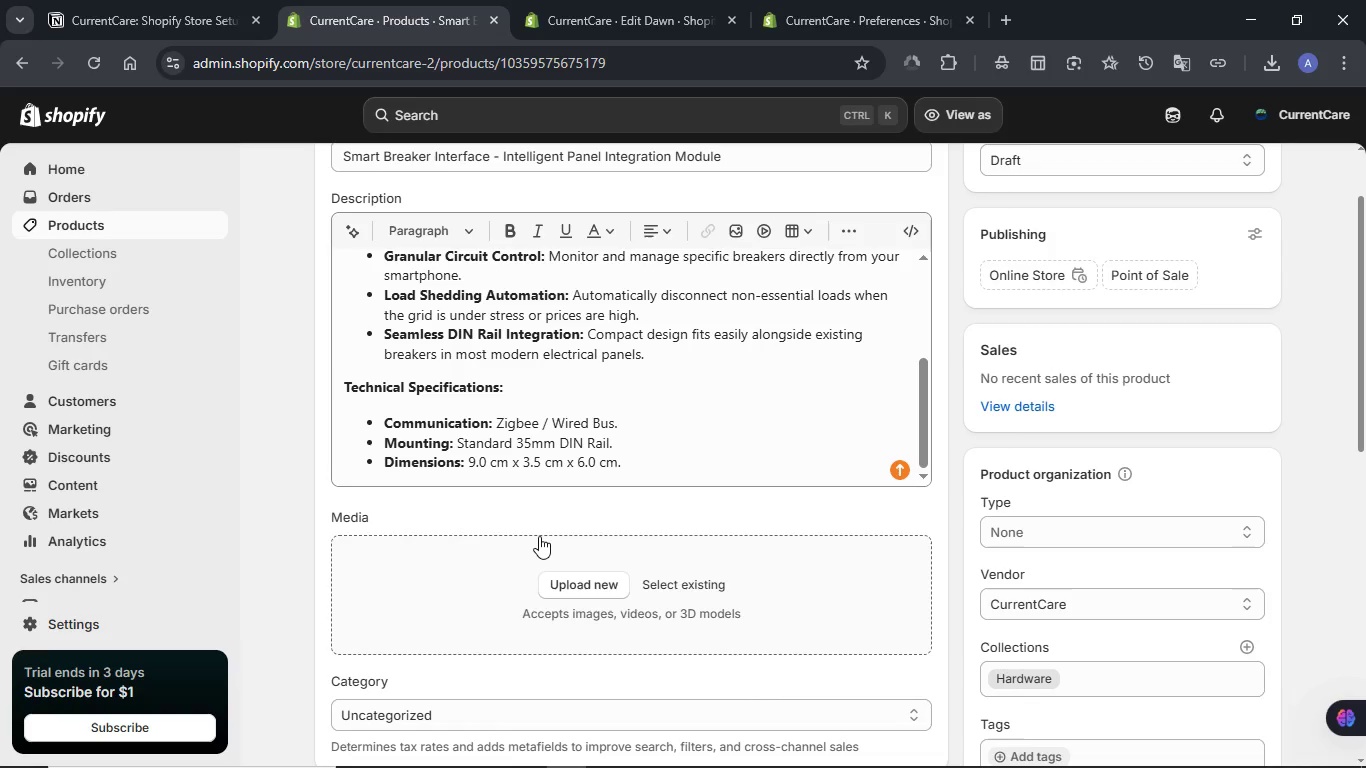 
scroll: coordinate [478, 562], scroll_direction: up, amount: 2.0
 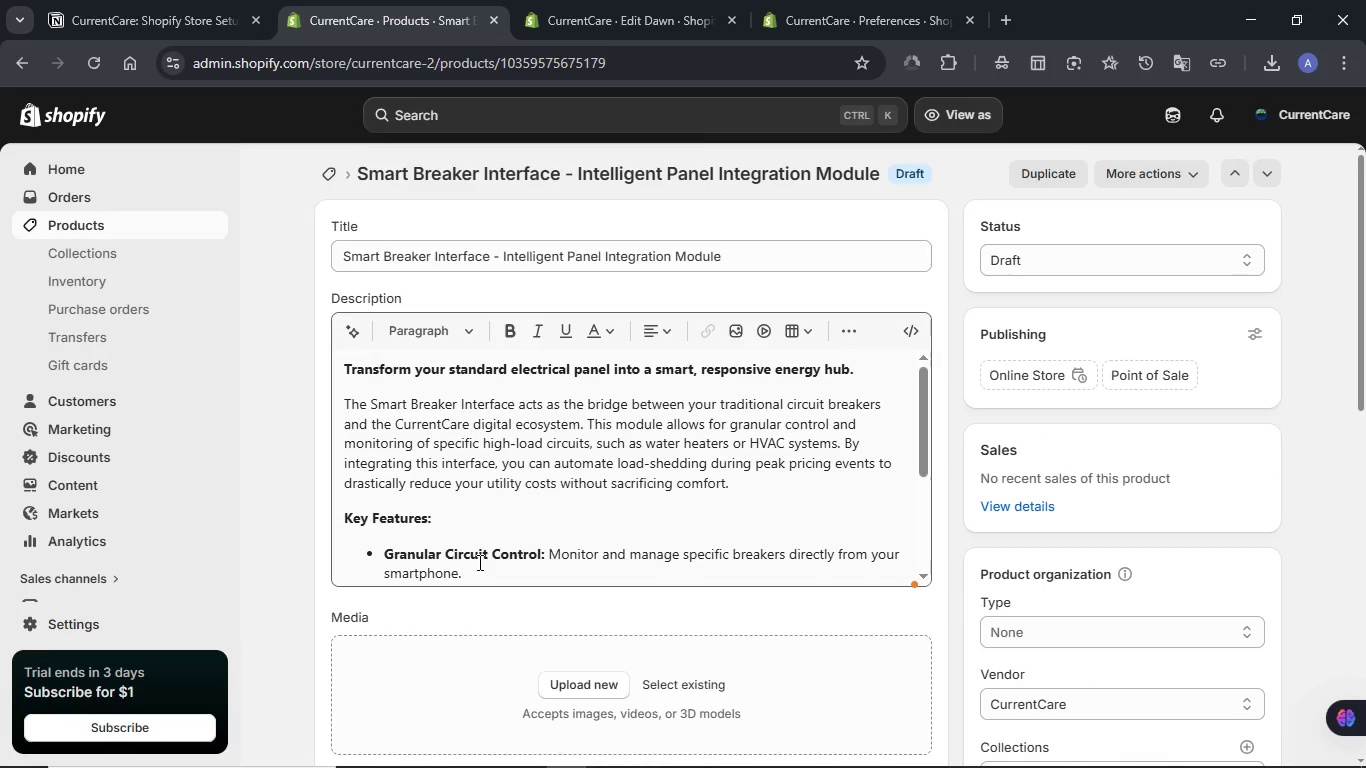 
scroll: coordinate [951, 477], scroll_direction: down, amount: 3.0
 